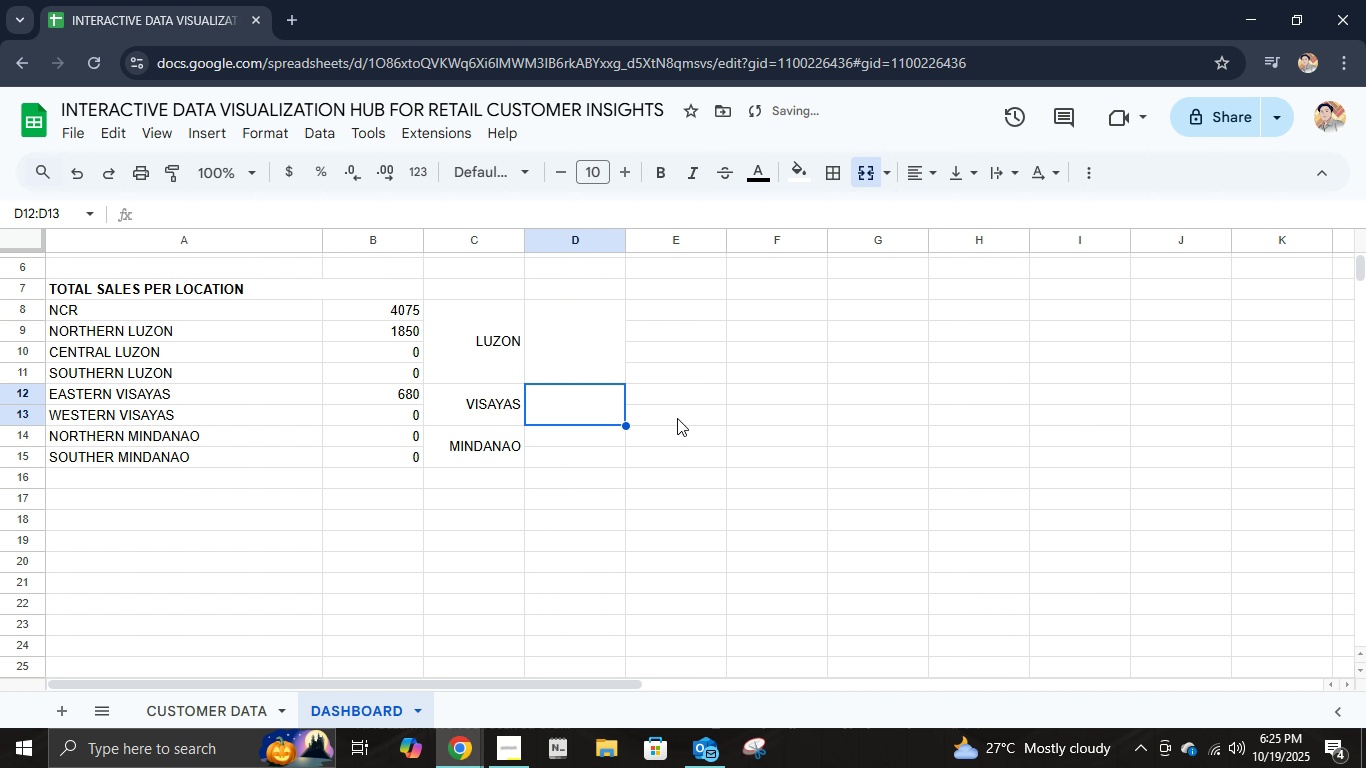 
left_click([586, 436])
 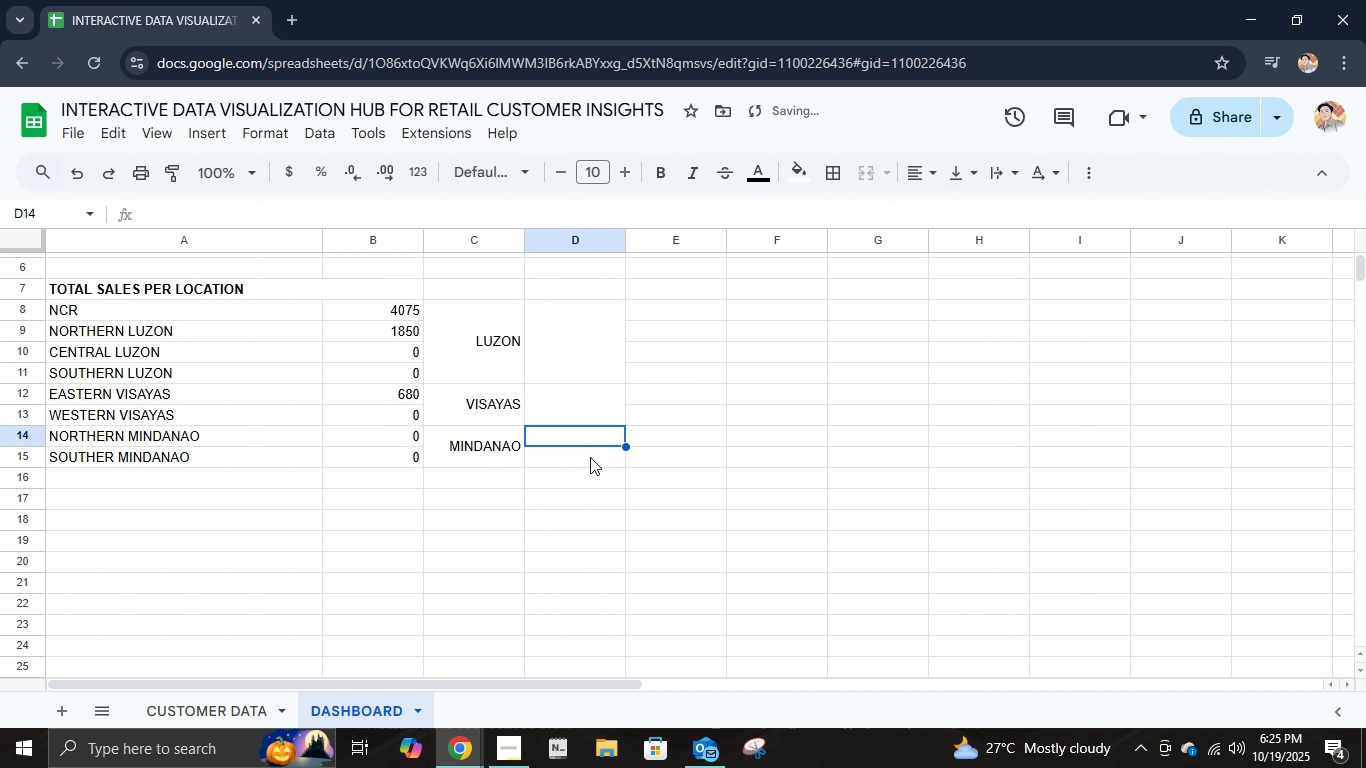 
hold_key(key=ShiftLeft, duration=0.39)
double_click([590, 457])
 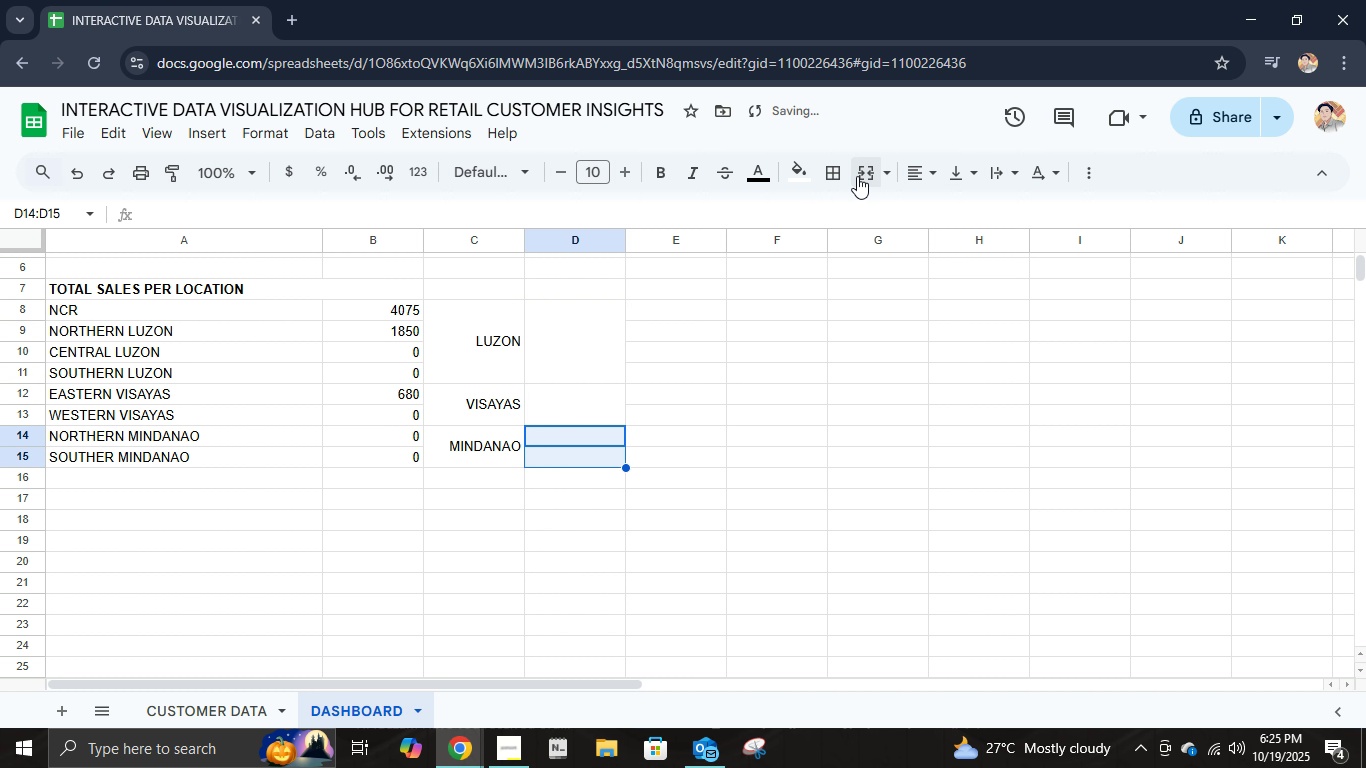 
left_click([860, 175])
 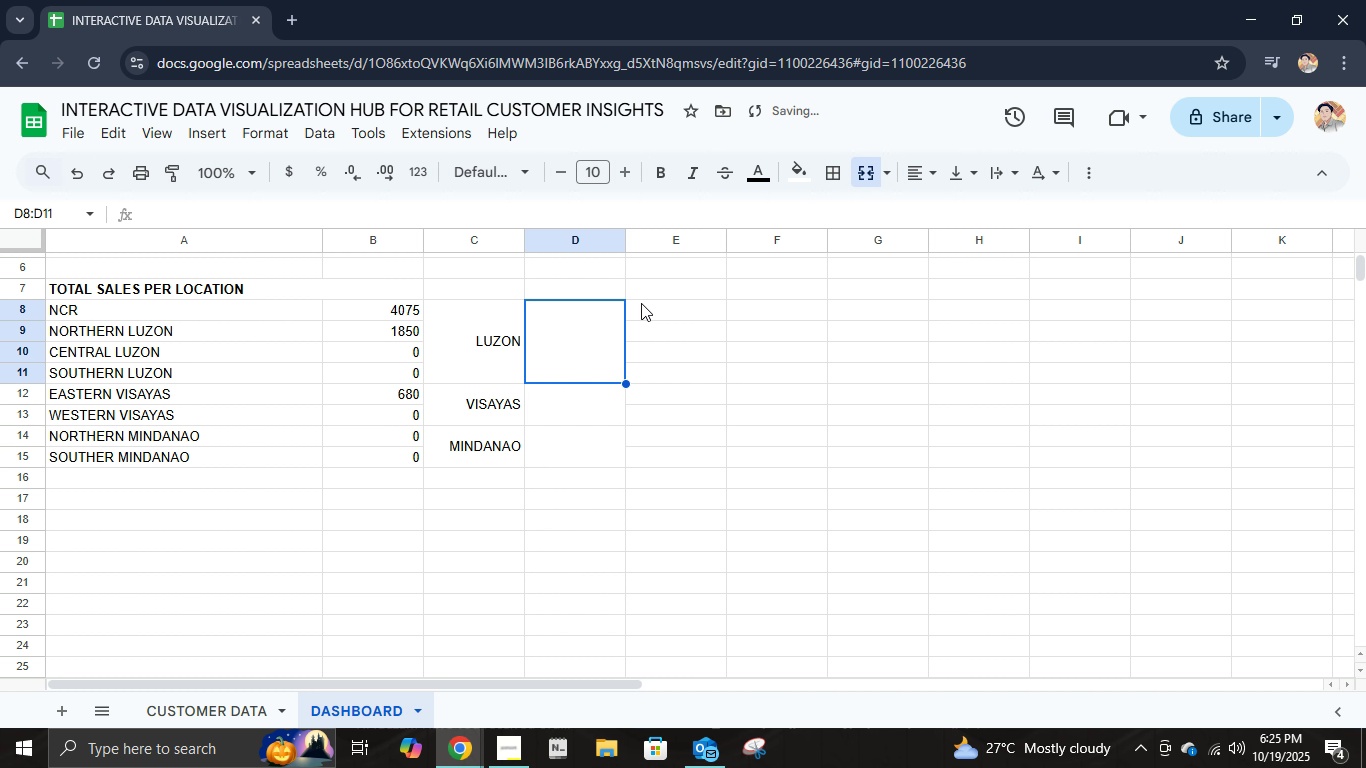 
type(=SUM()
 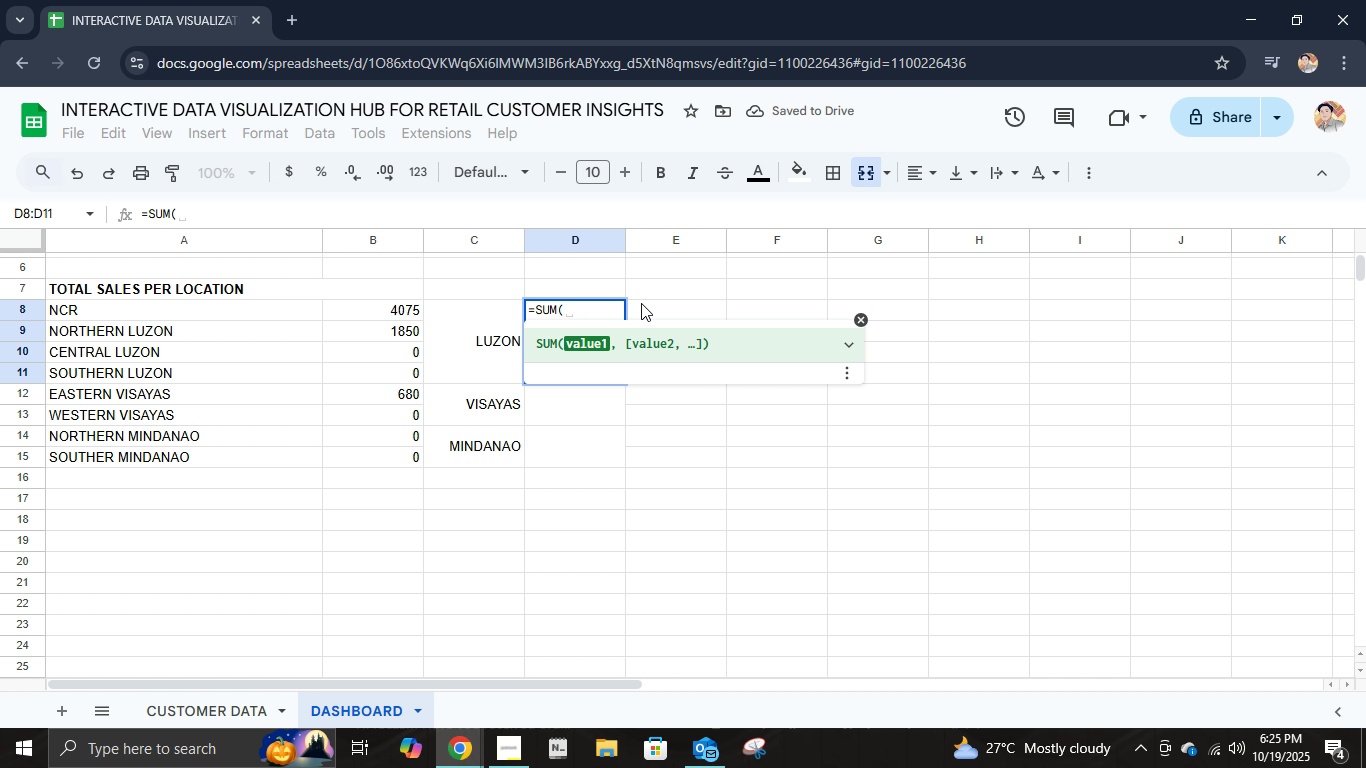 
left_click([381, 313])
 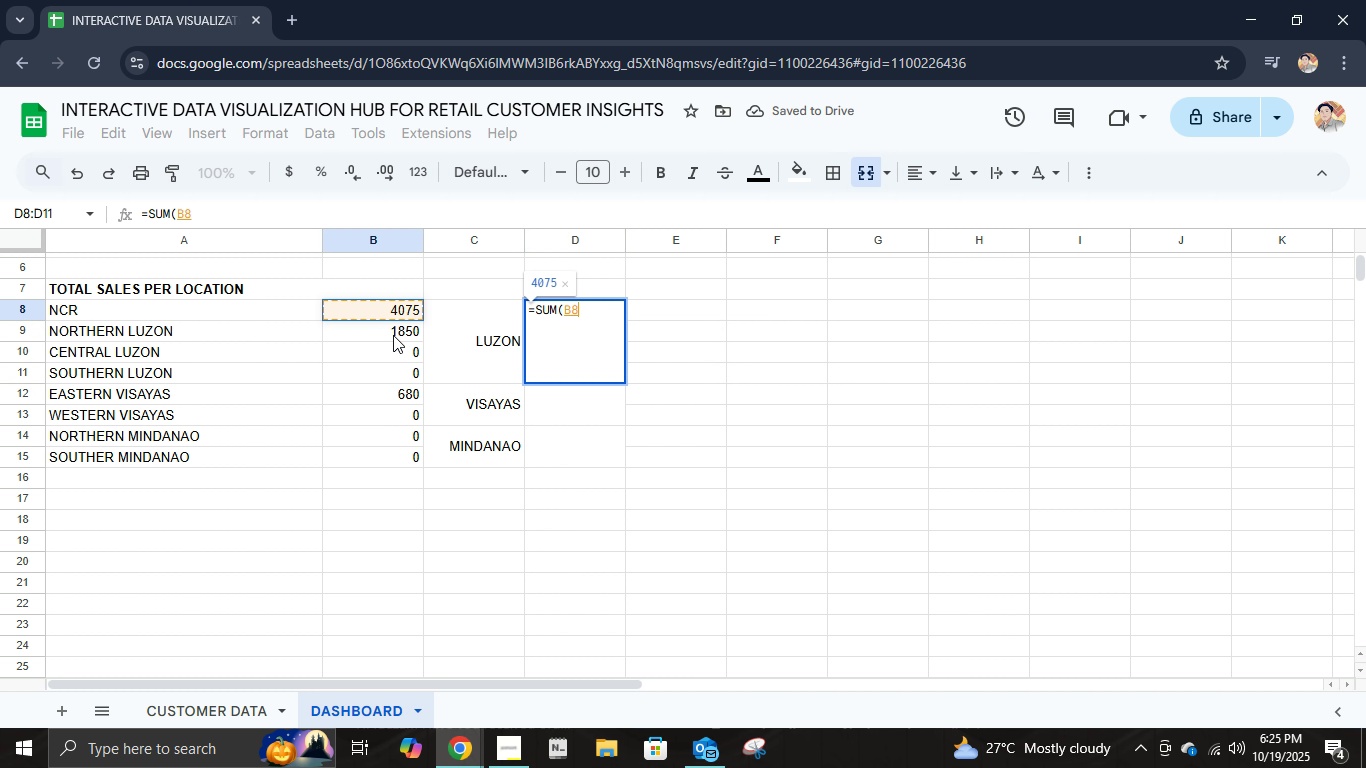 
hold_key(key=ShiftLeft, duration=1.43)
left_click([401, 360])
 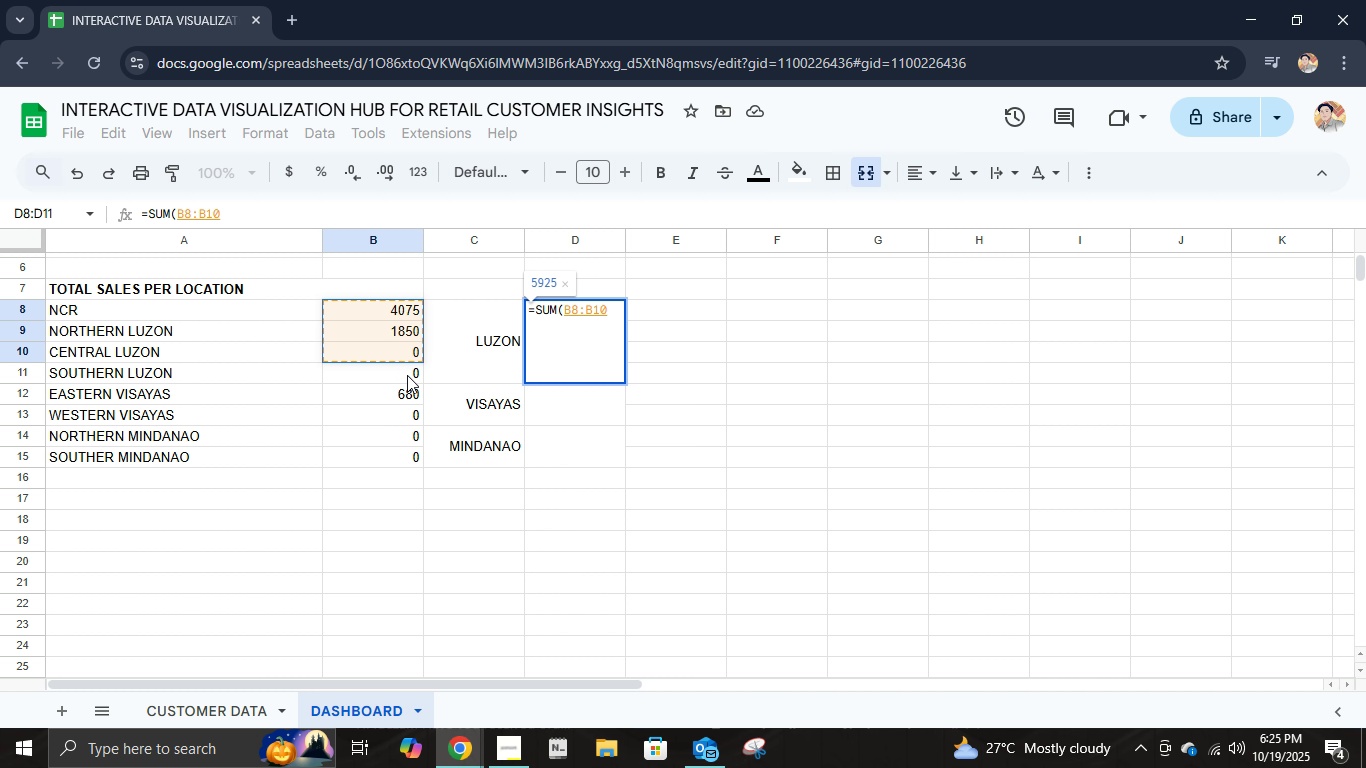 
left_click([407, 375])
 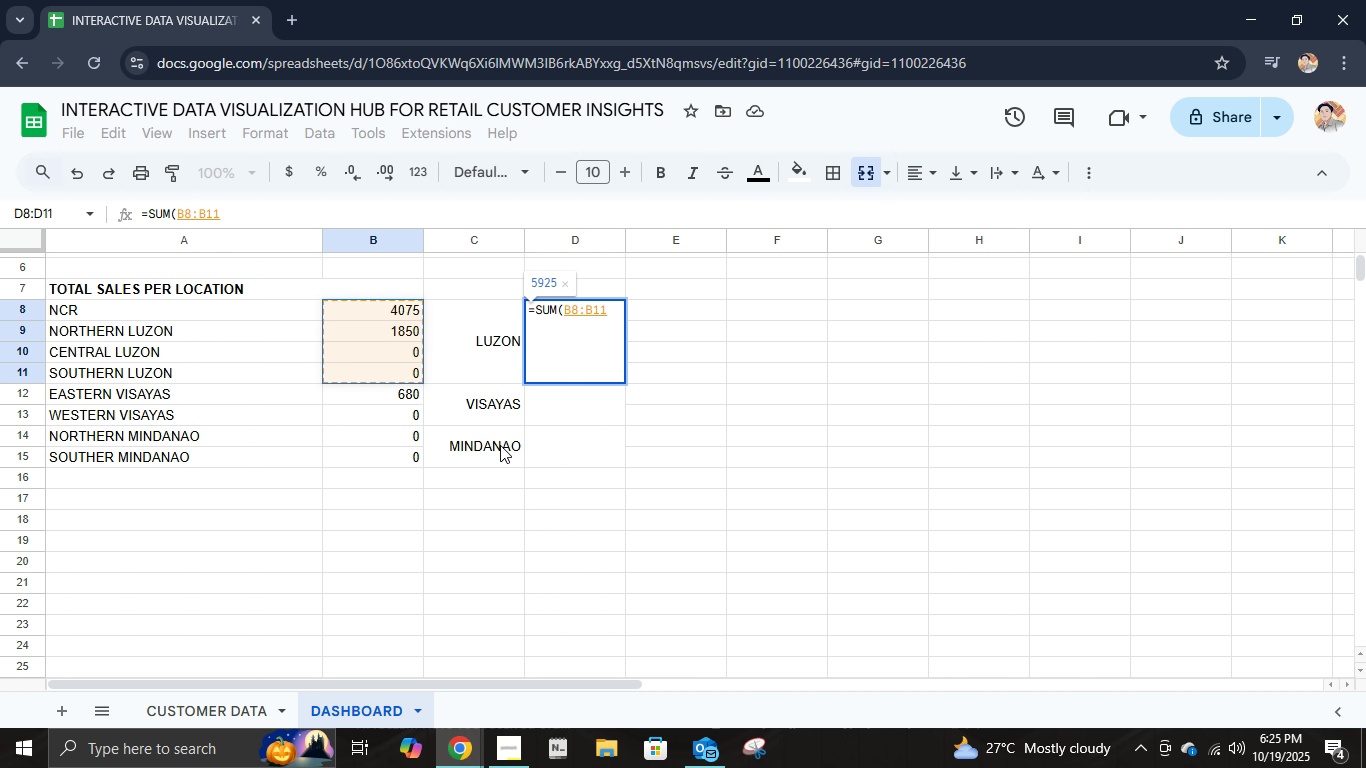 
key(Enter)
 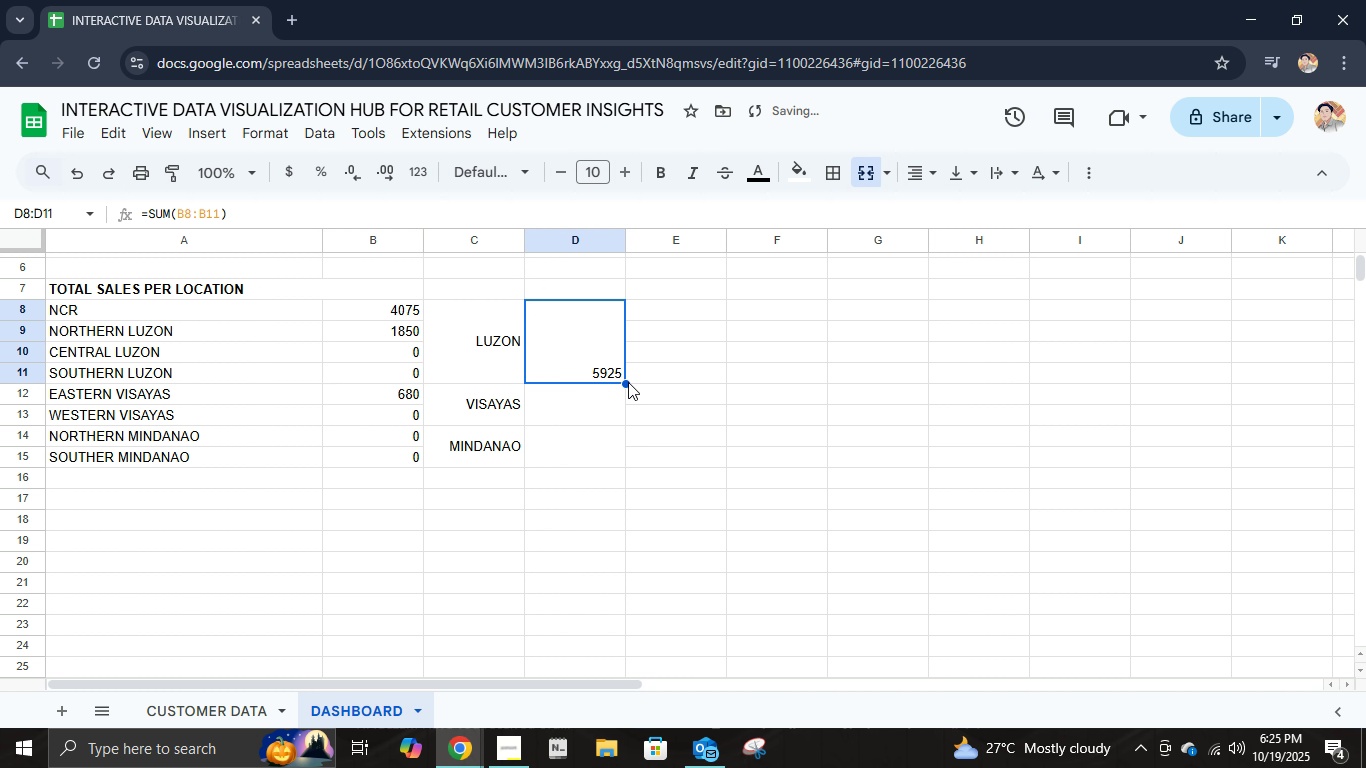 
left_click_drag(start_coordinate=[628, 384], to_coordinate=[619, 457])
 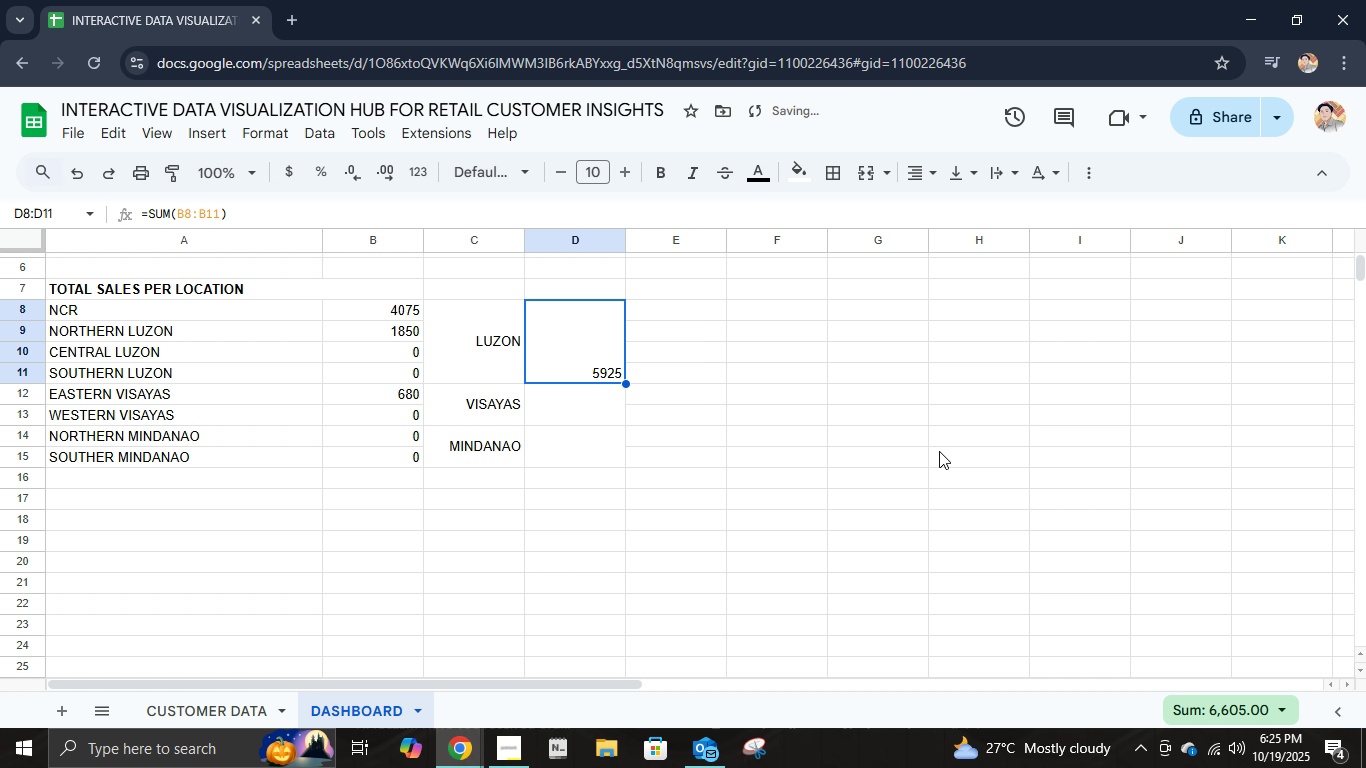 
key(Control+Z)
 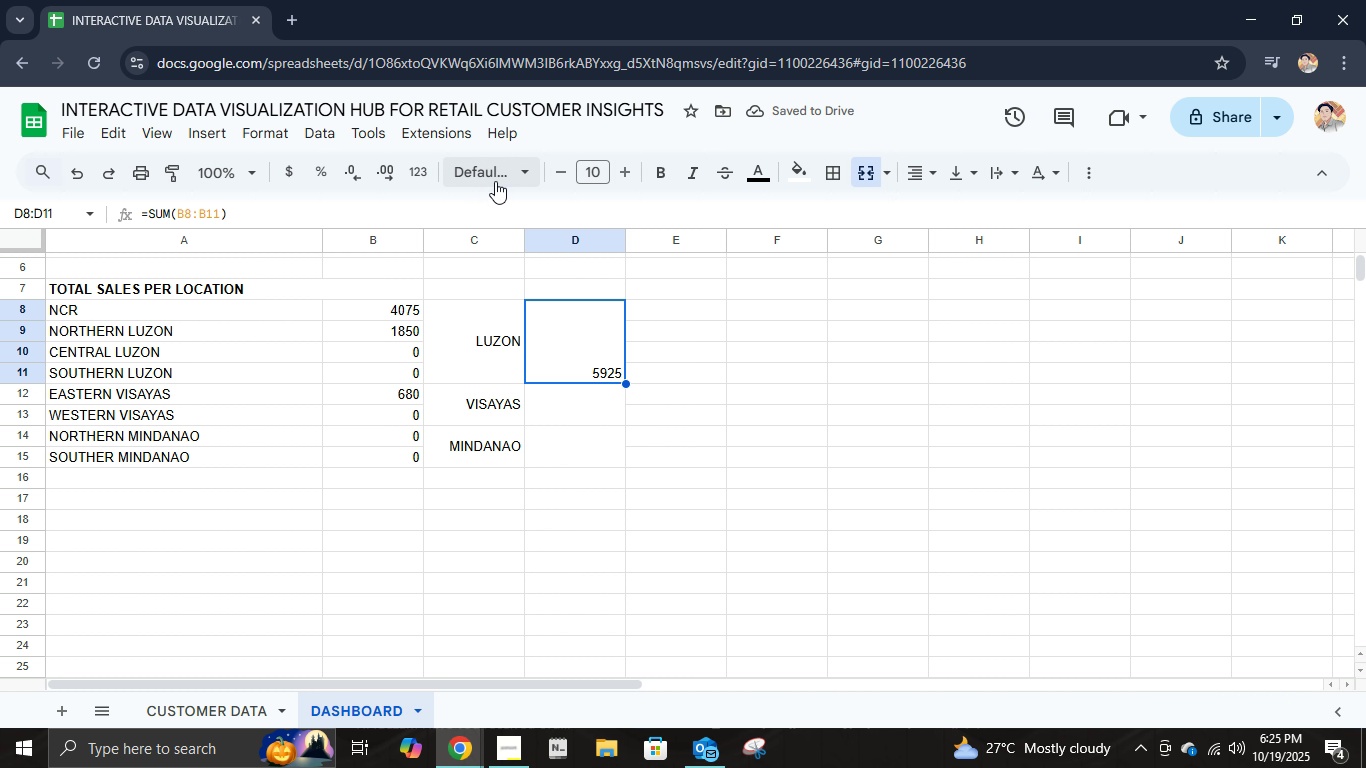 
wait(5.97)
 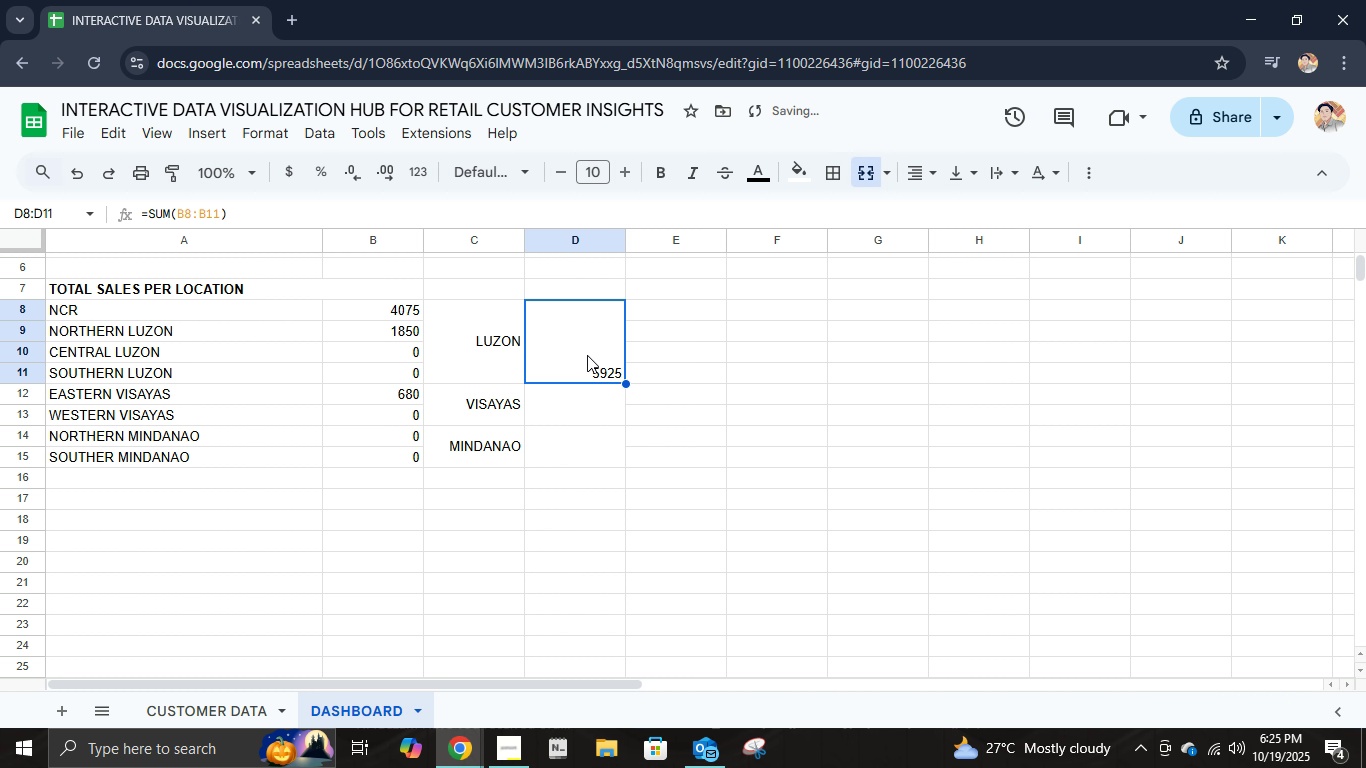 
double_click([629, 173])
 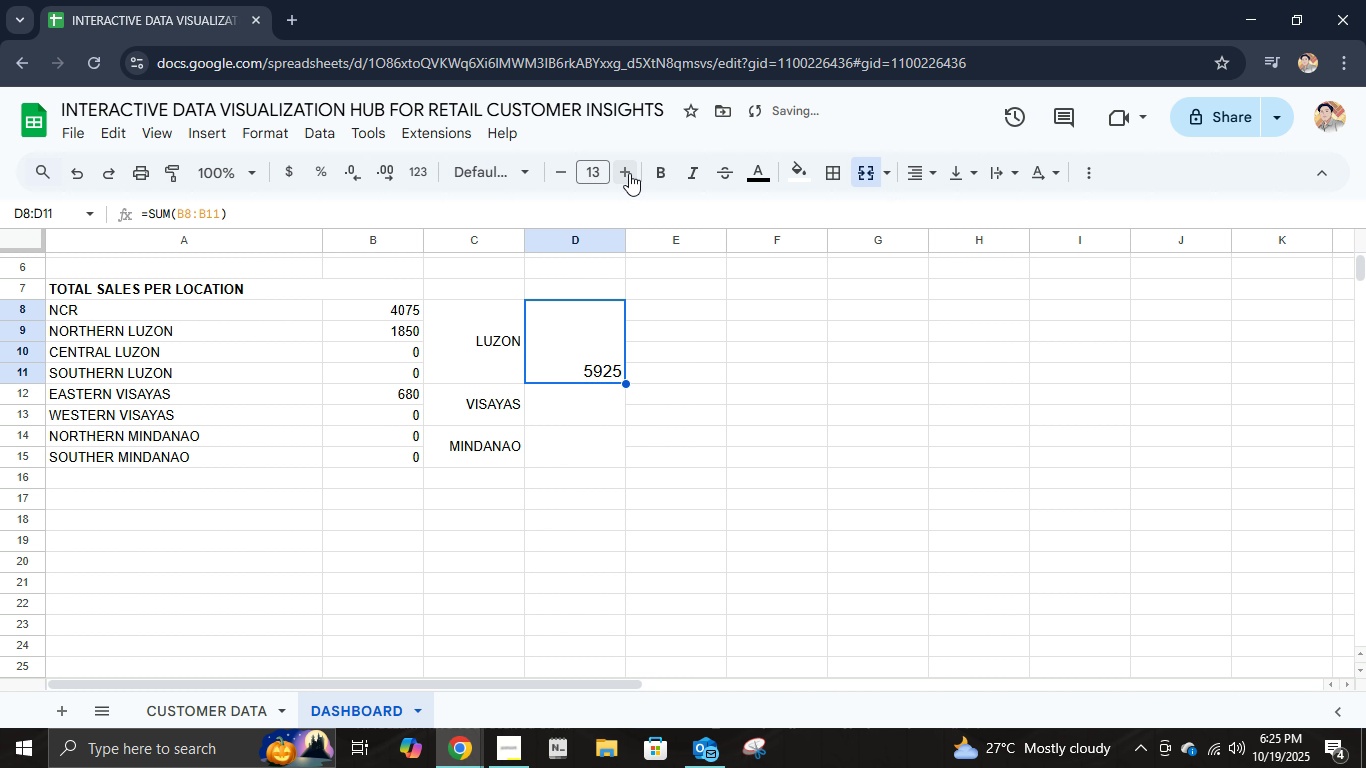 
triple_click([629, 173])
 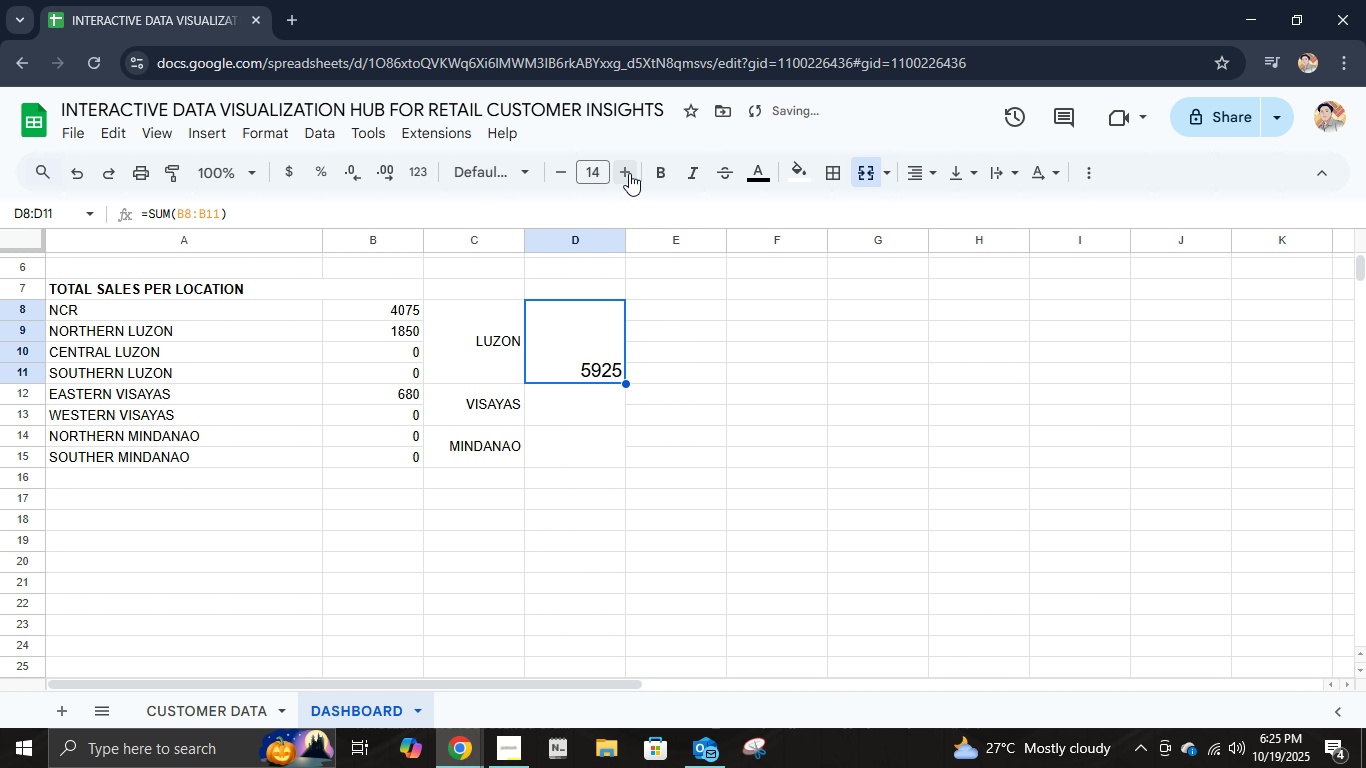 
triple_click([629, 173])
 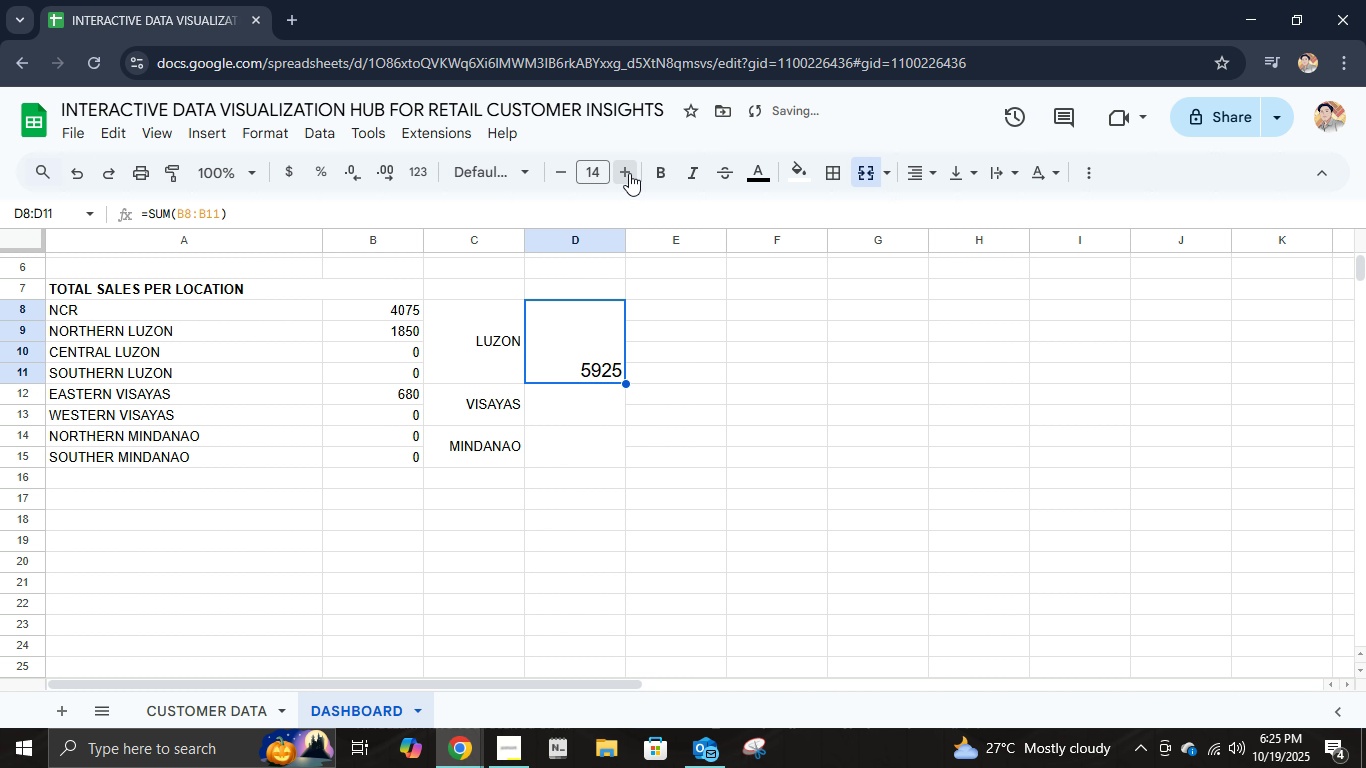 
triple_click([629, 173])
 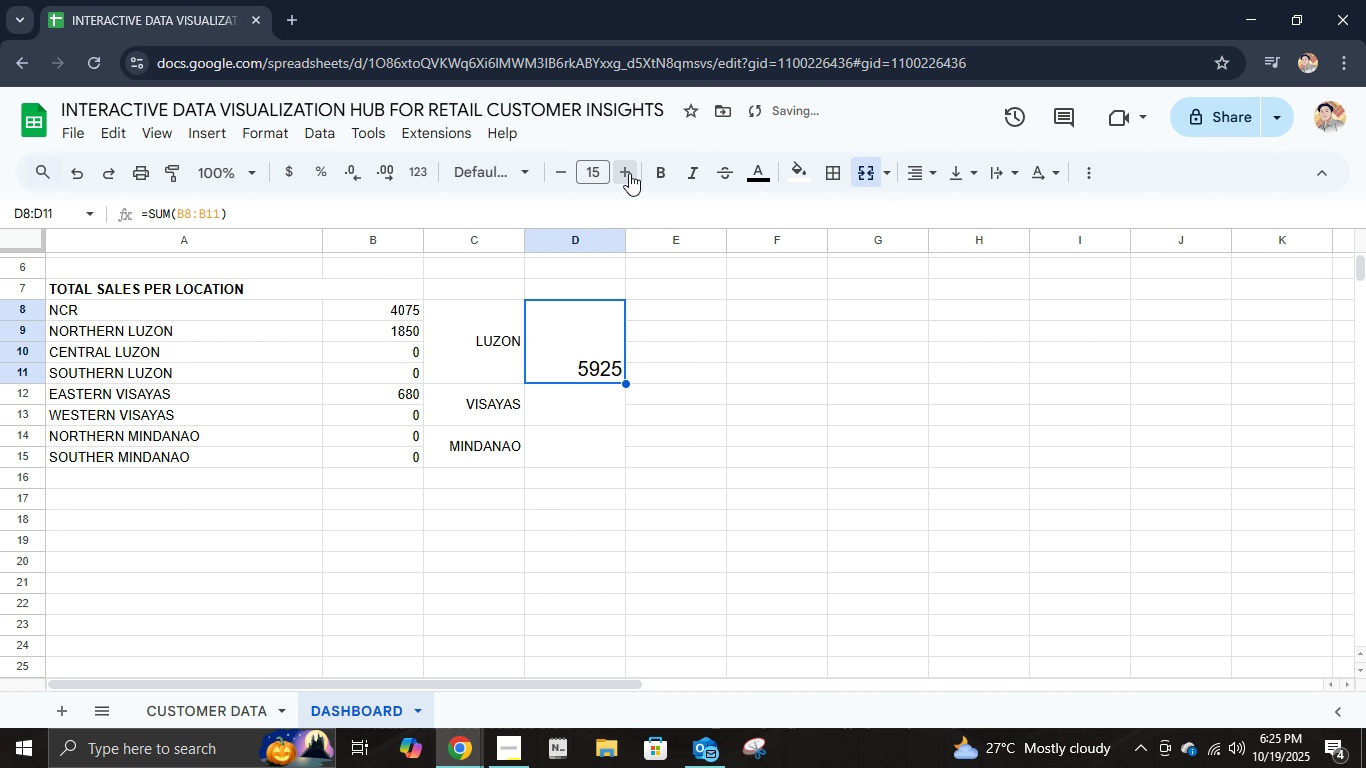 
triple_click([629, 173])
 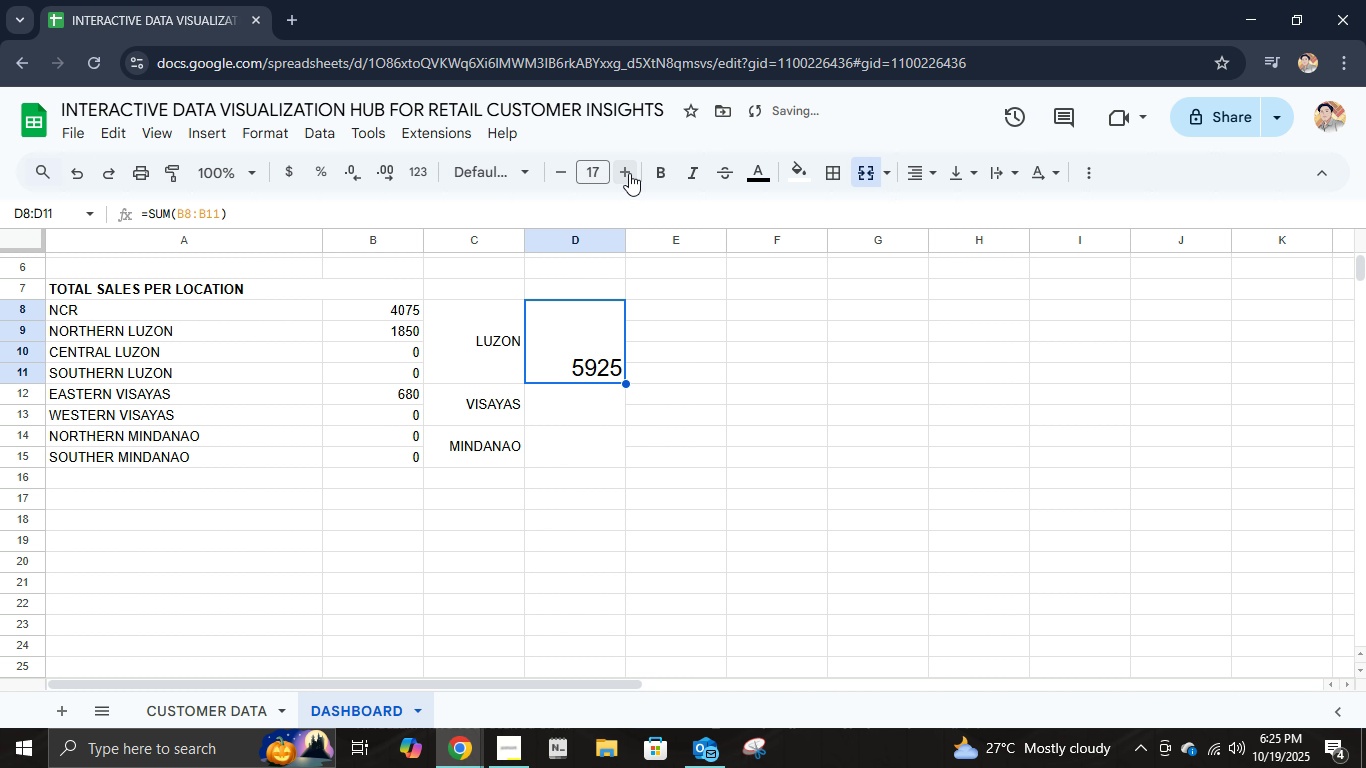 
triple_click([629, 173])
 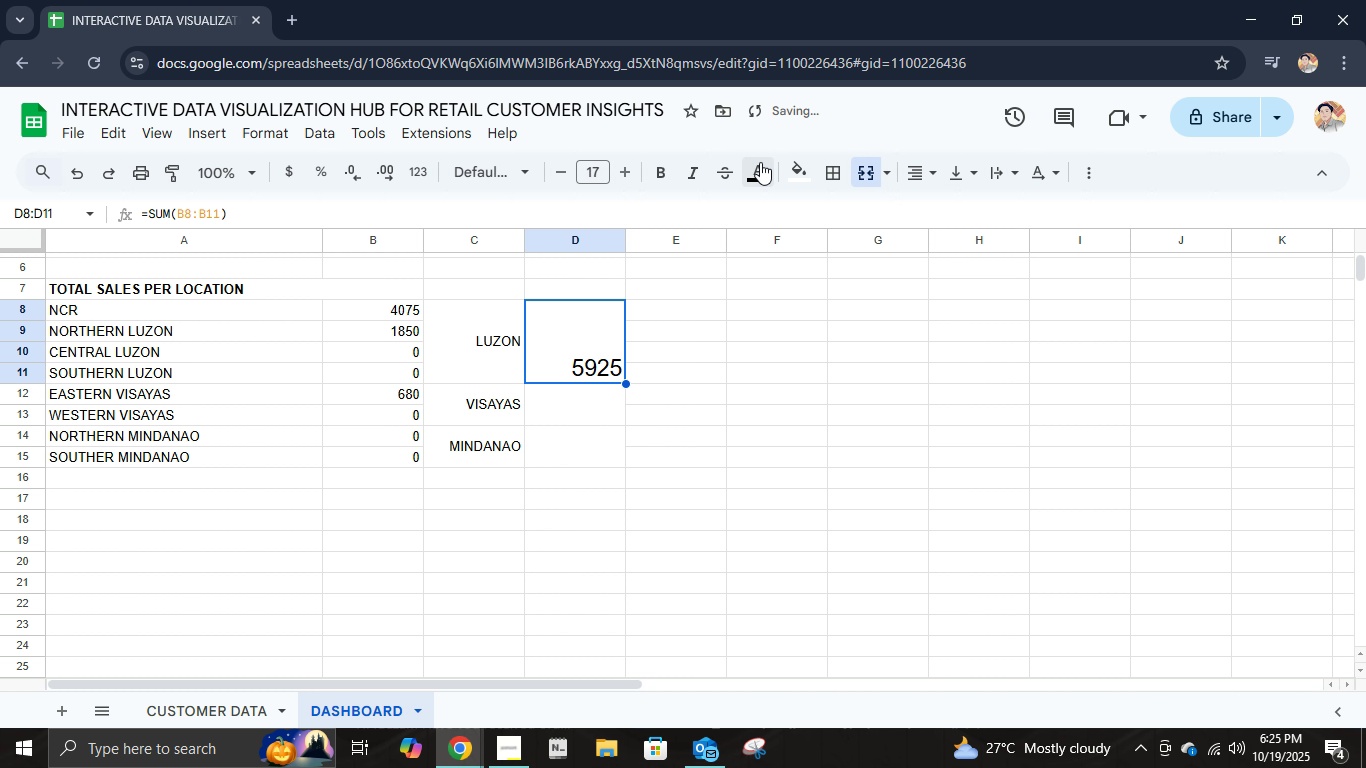 
left_click([760, 162])
 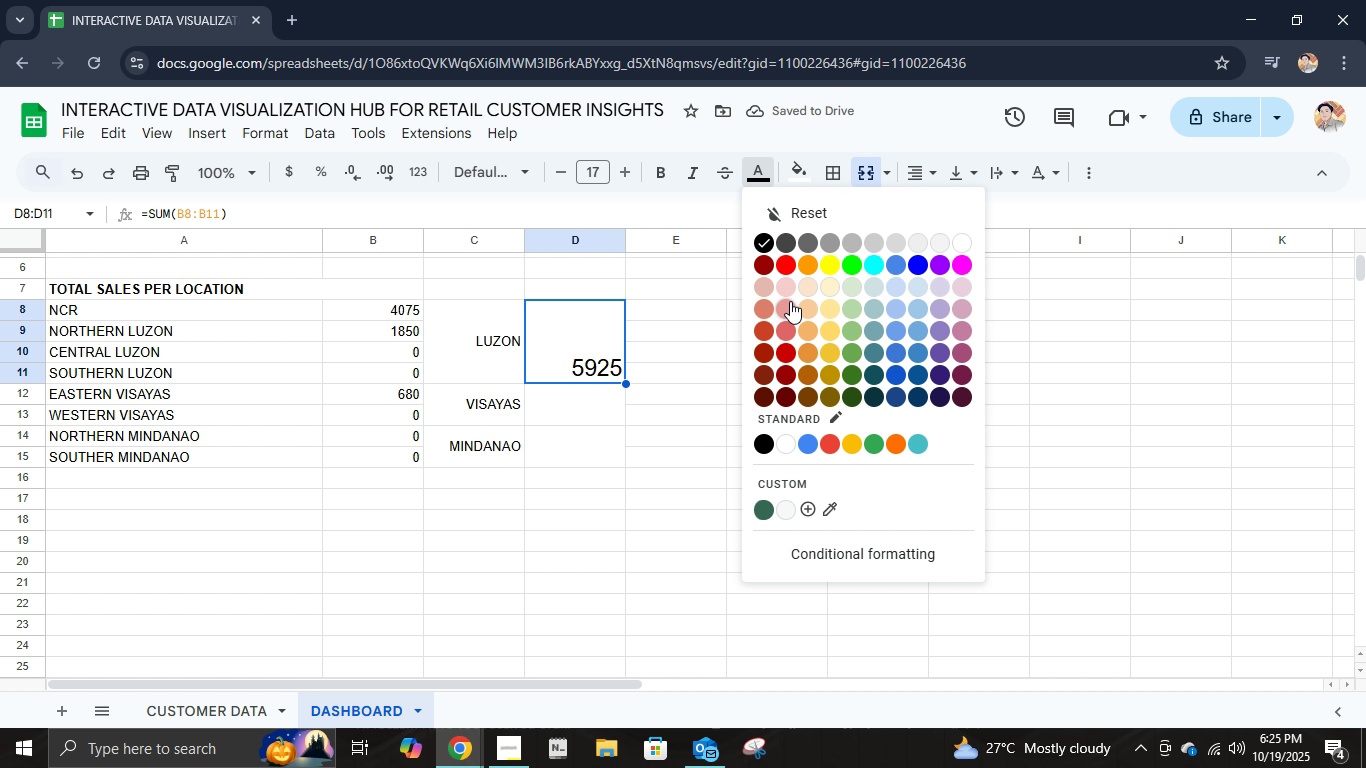 
left_click([790, 261])
 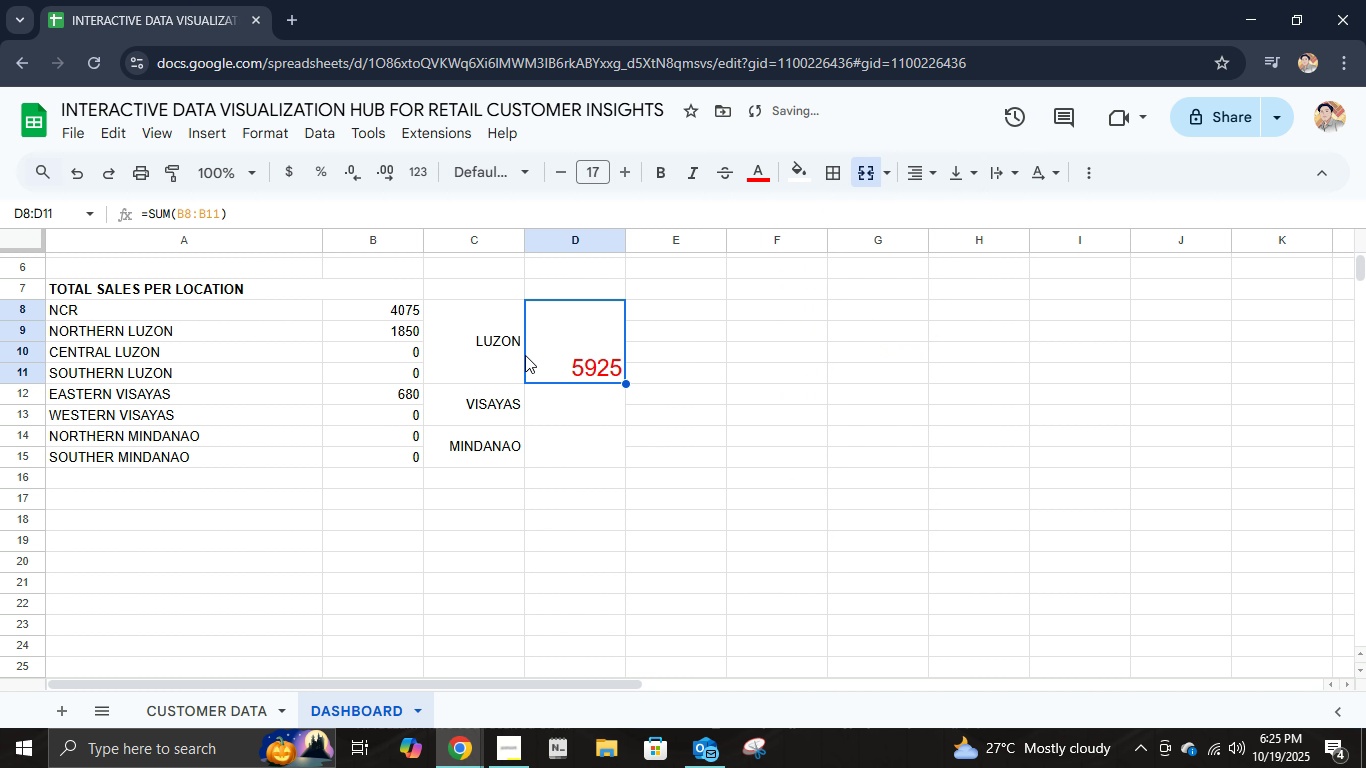 
left_click([522, 352])
 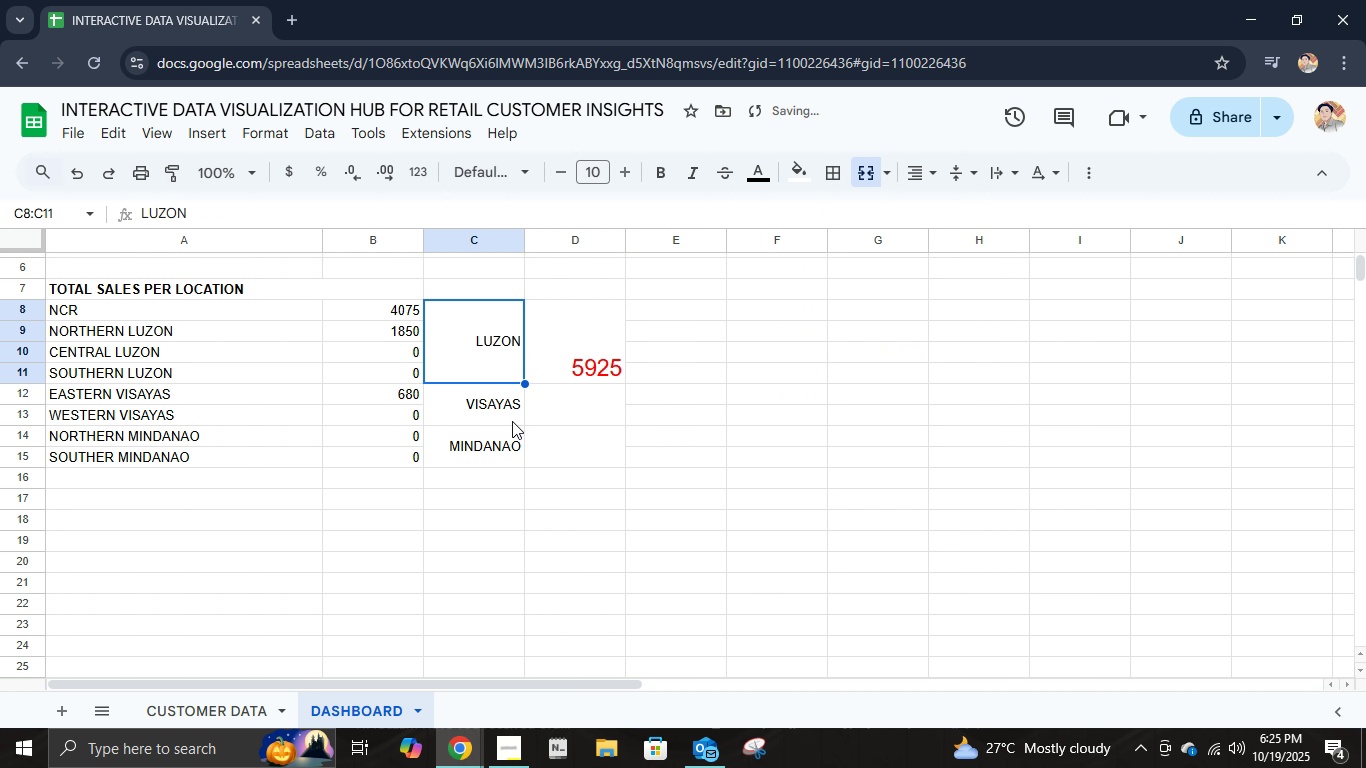 
hold_key(key=ShiftLeft, duration=1.52)
left_click([538, 458])
 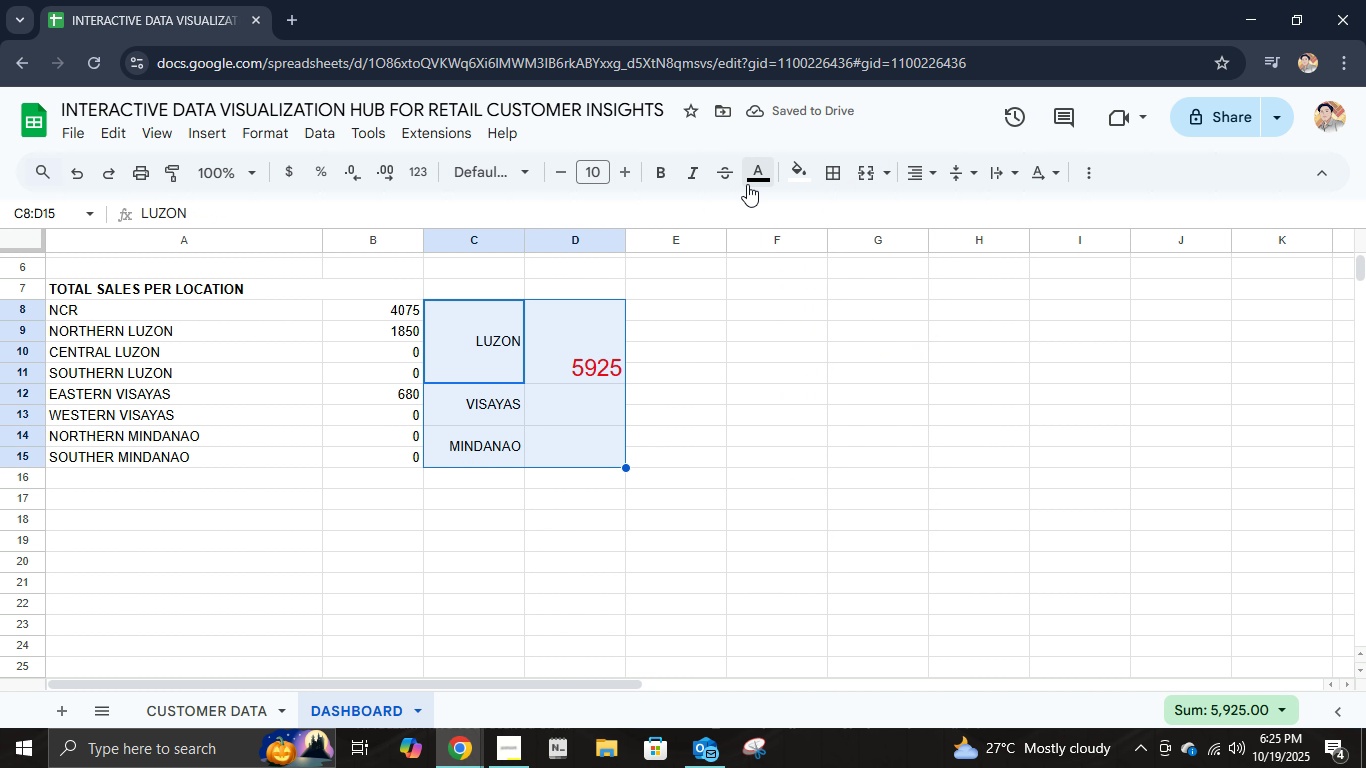 
left_click([756, 180])
 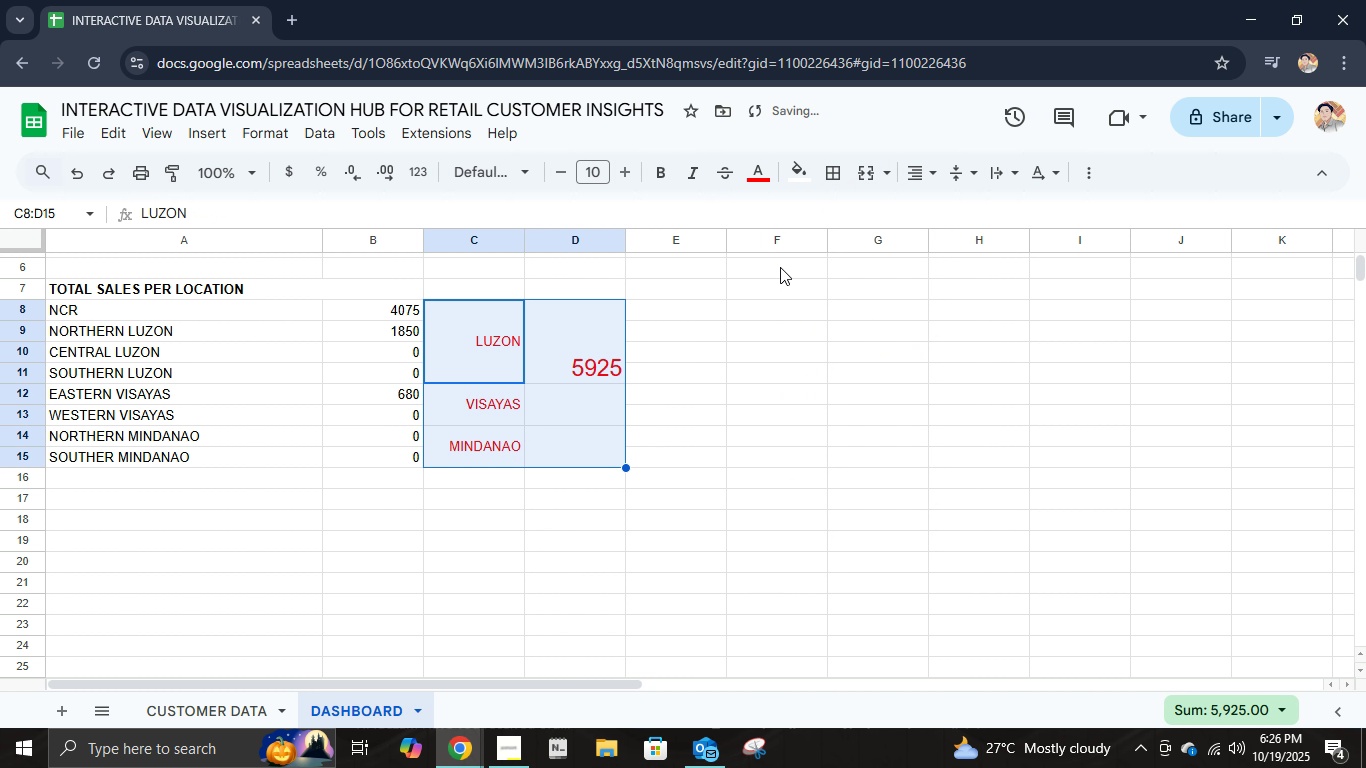 
left_click([780, 267])
 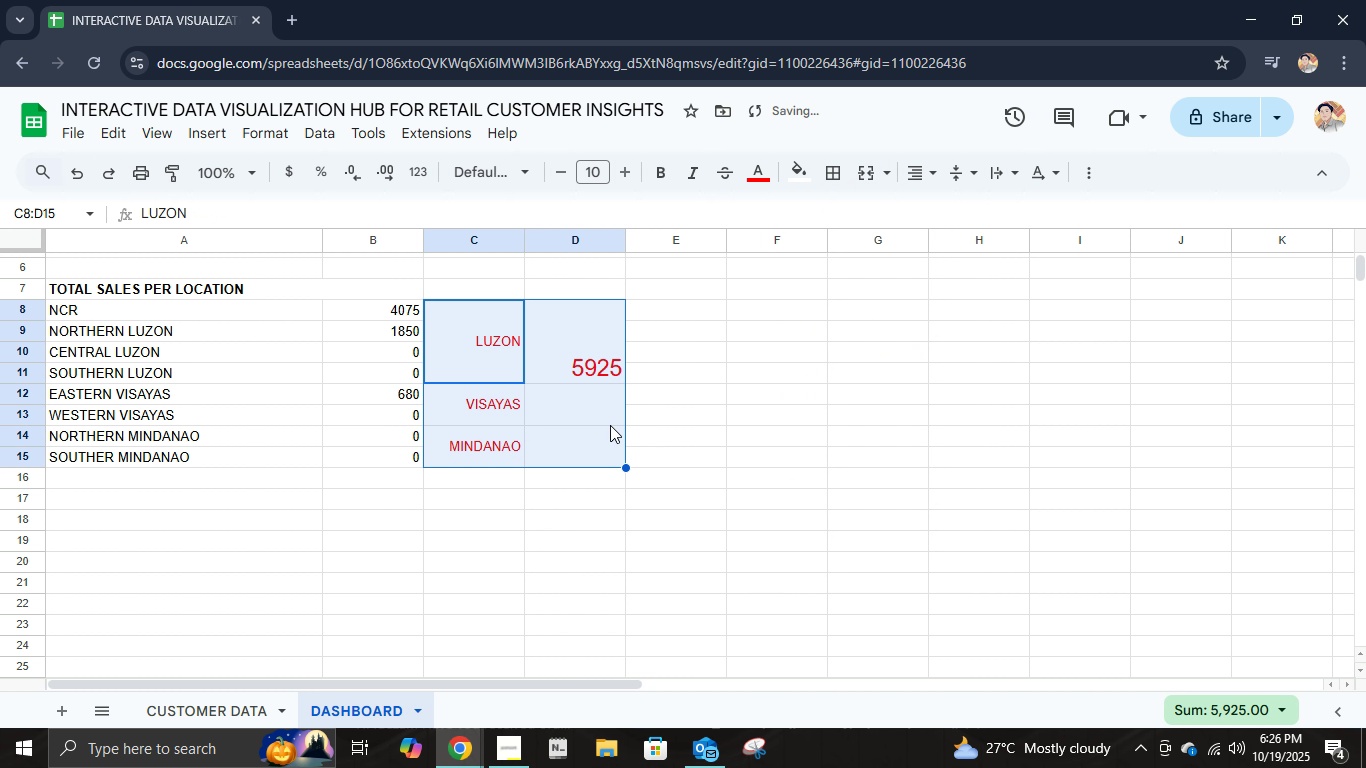 
left_click([604, 418])
 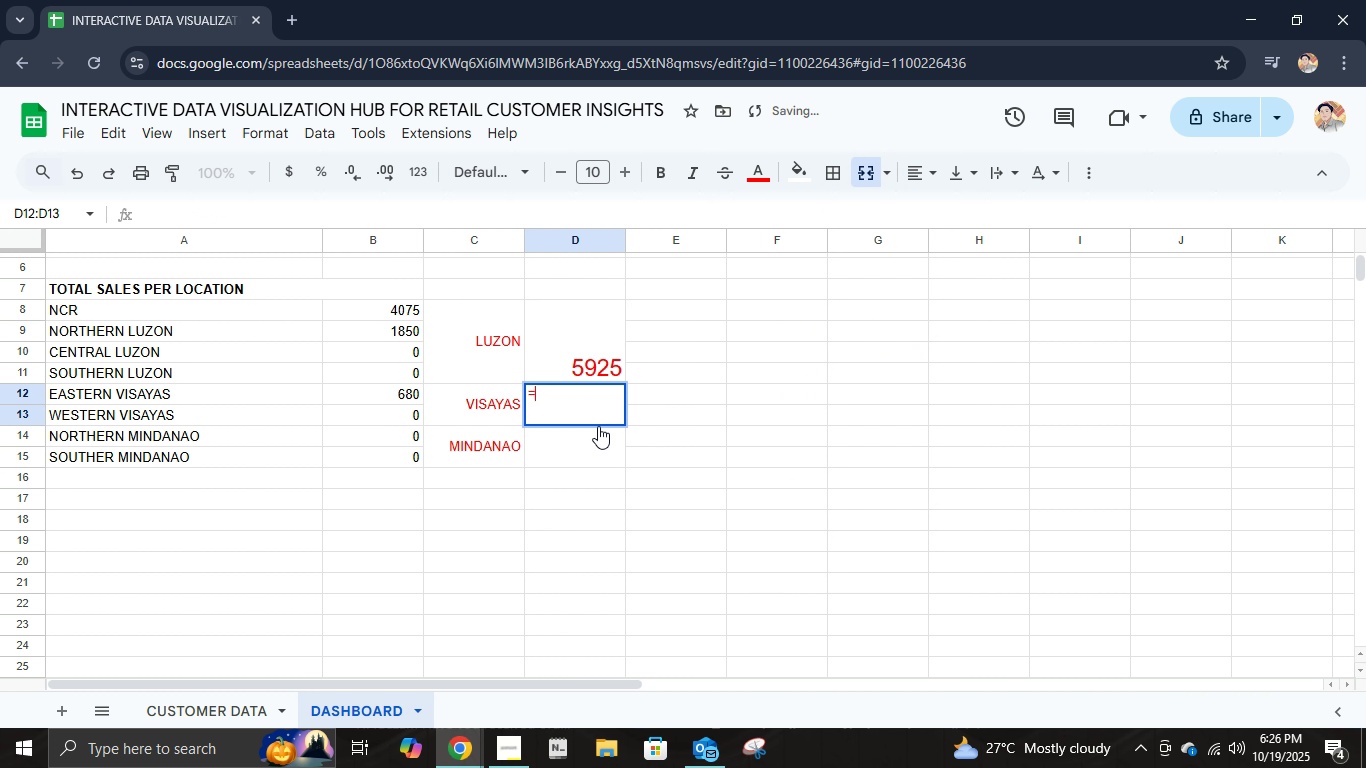 
type(=SUM)
 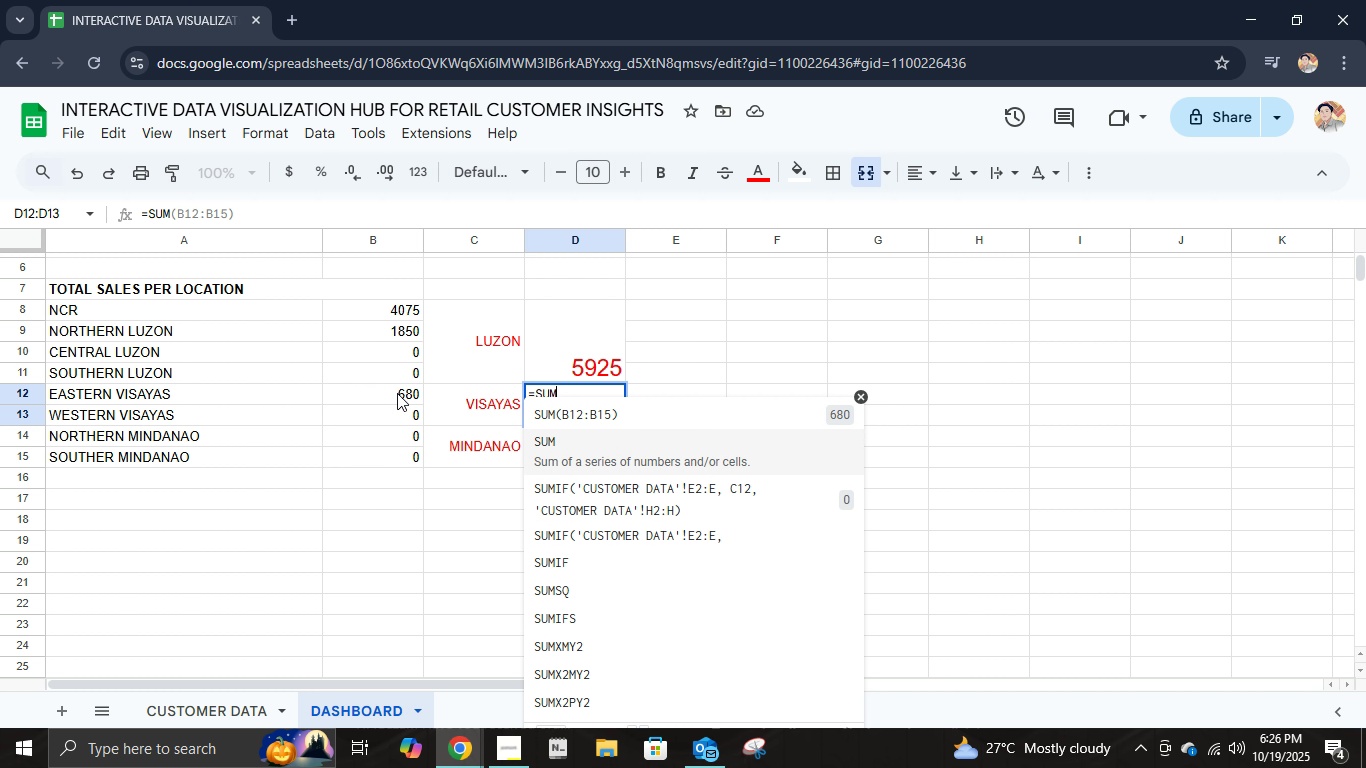 
hold_key(key=Quote, duration=0.57)
 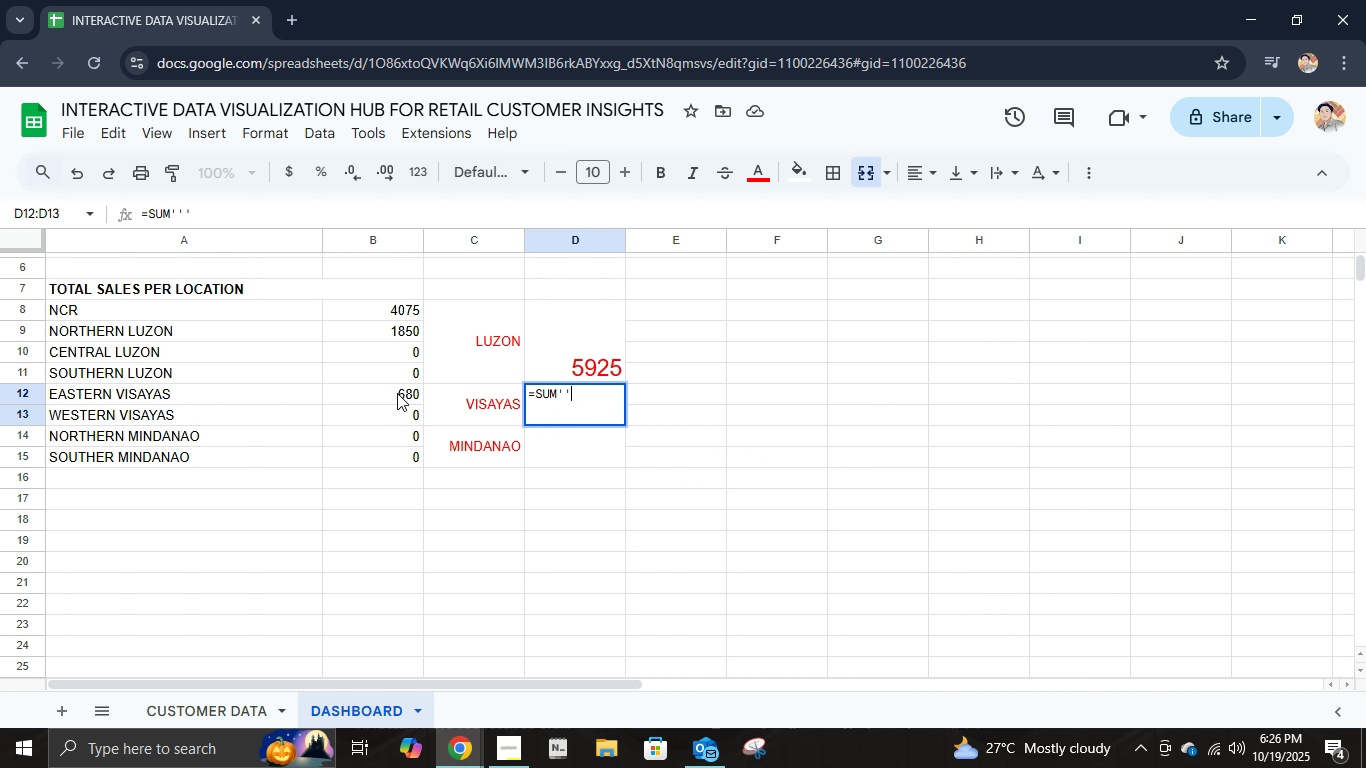 
key(Backspace)
 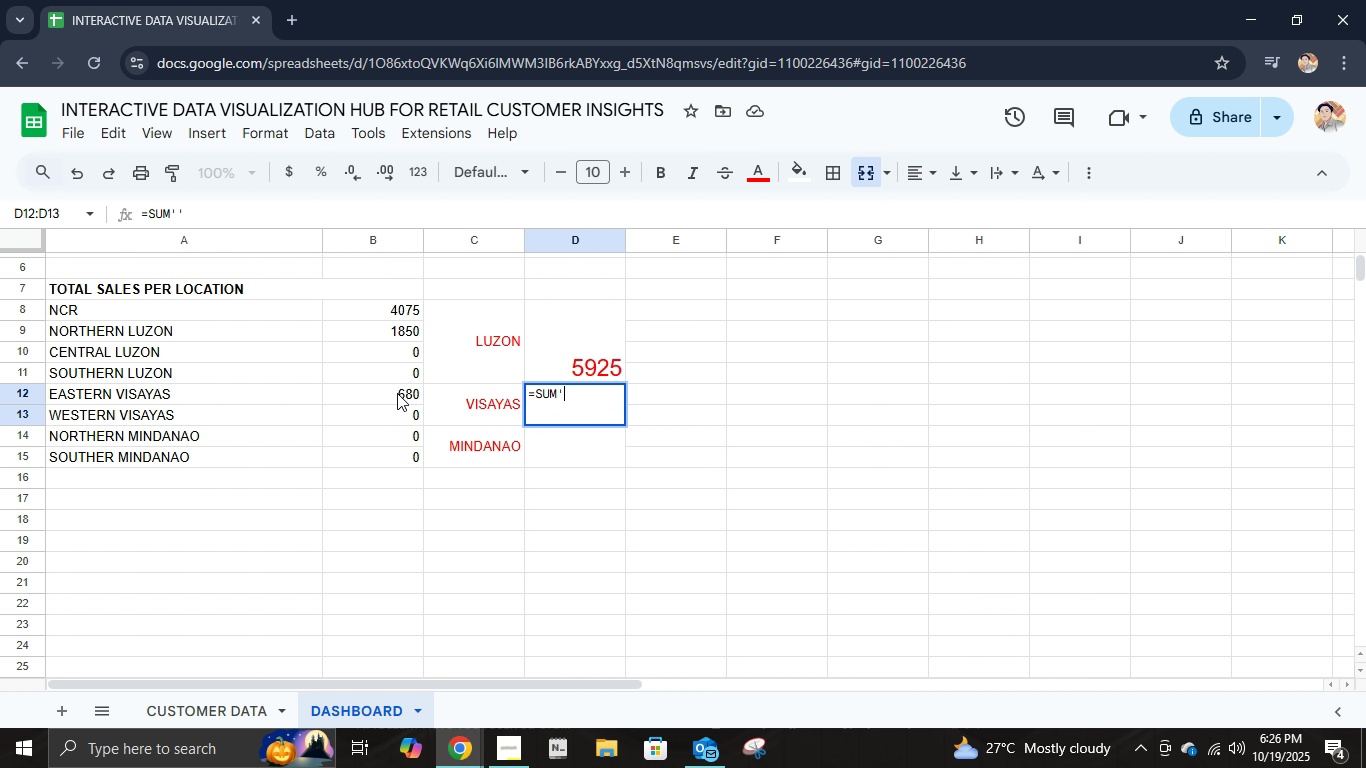 
key(Backspace)
 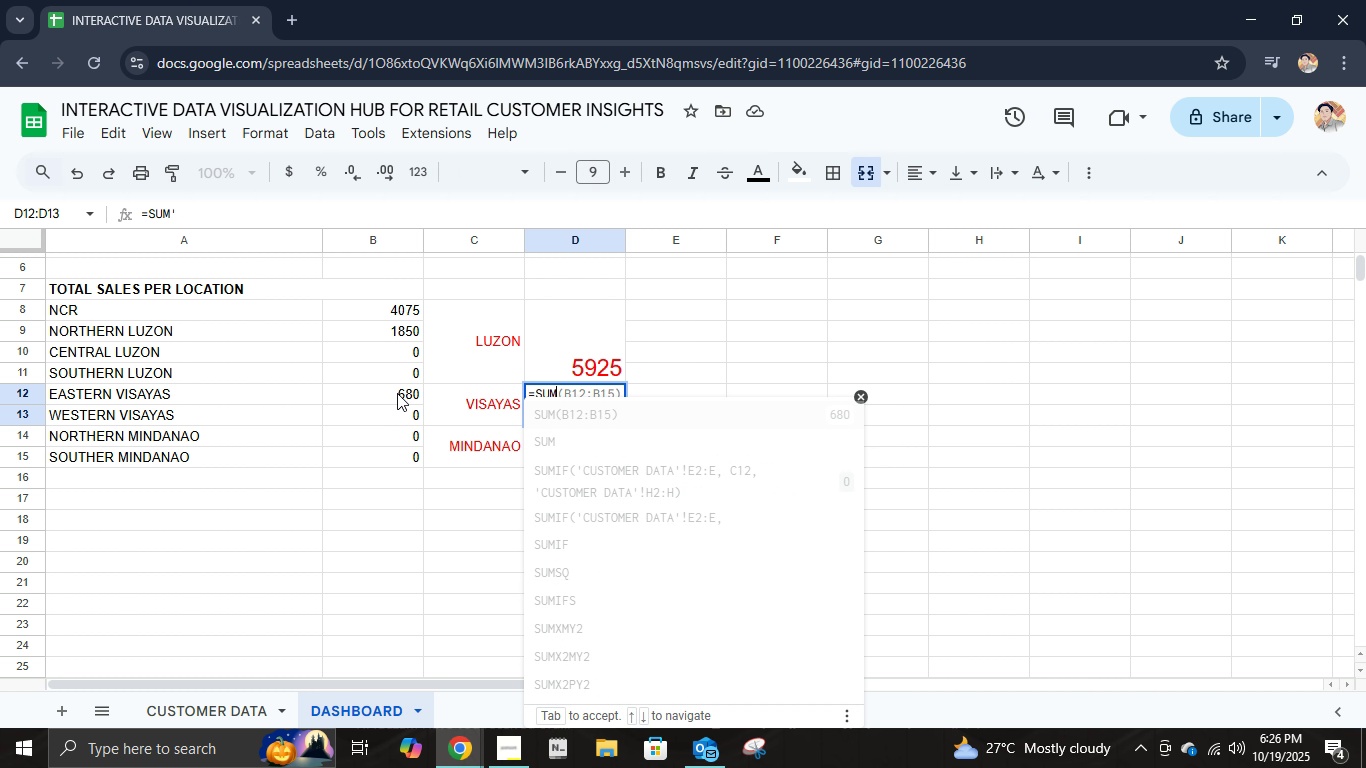 
key(Backspace)
 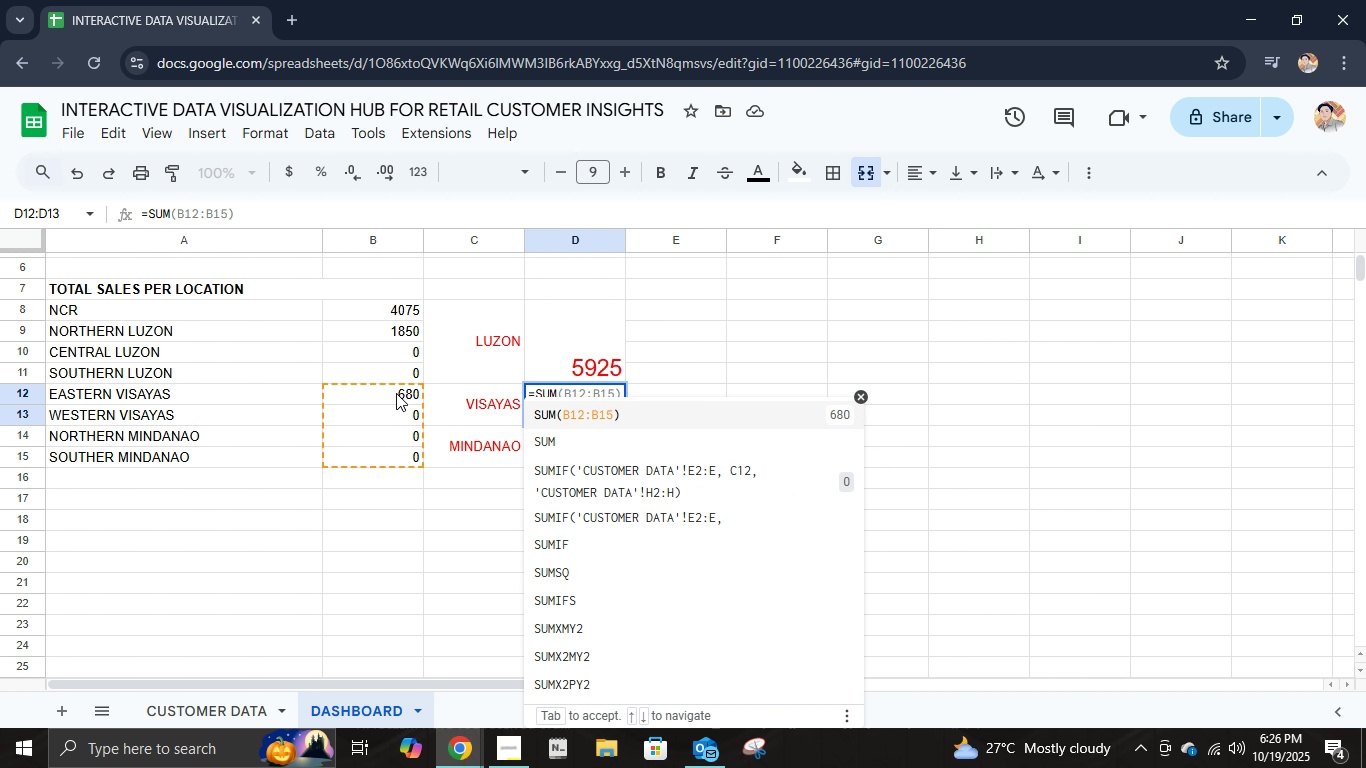 
hold_key(key=ShiftLeft, duration=1.3)
 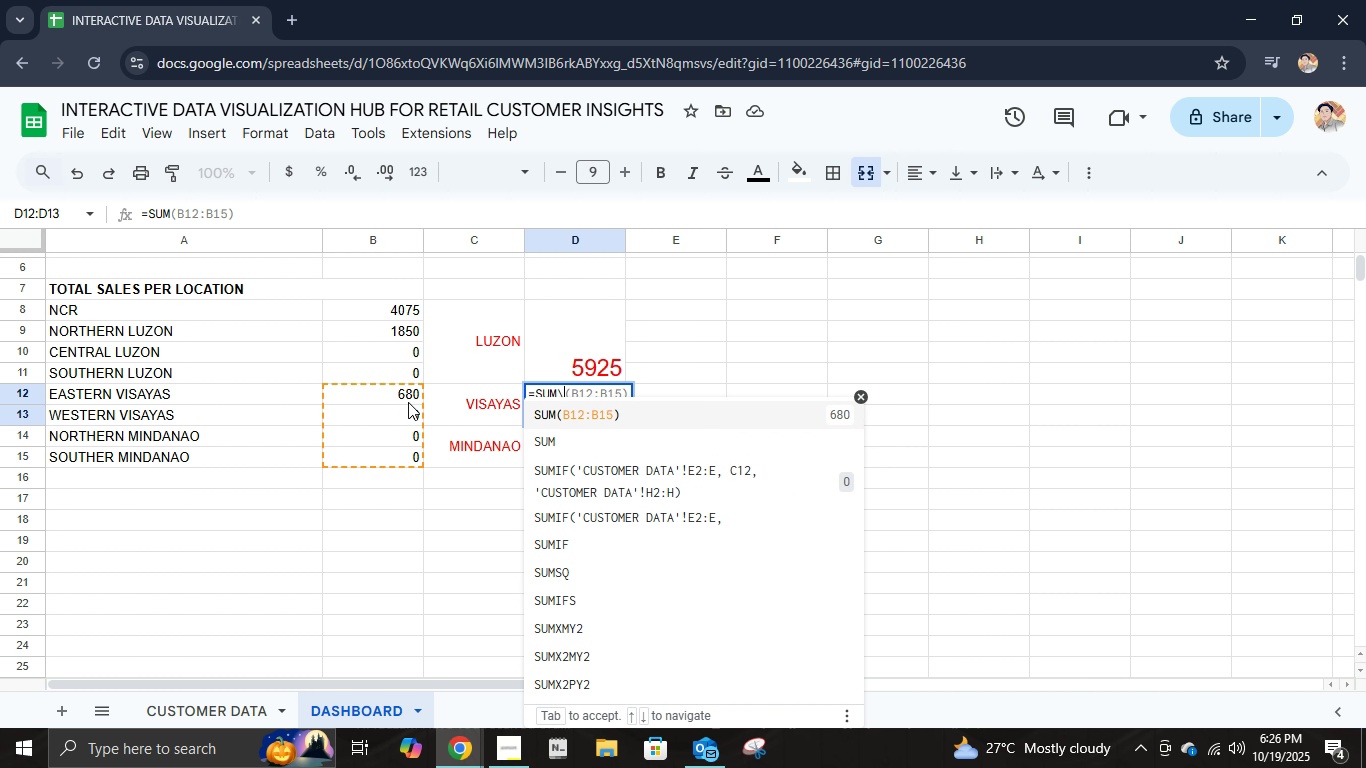 
hold_key(key=Backslash, duration=0.62)
 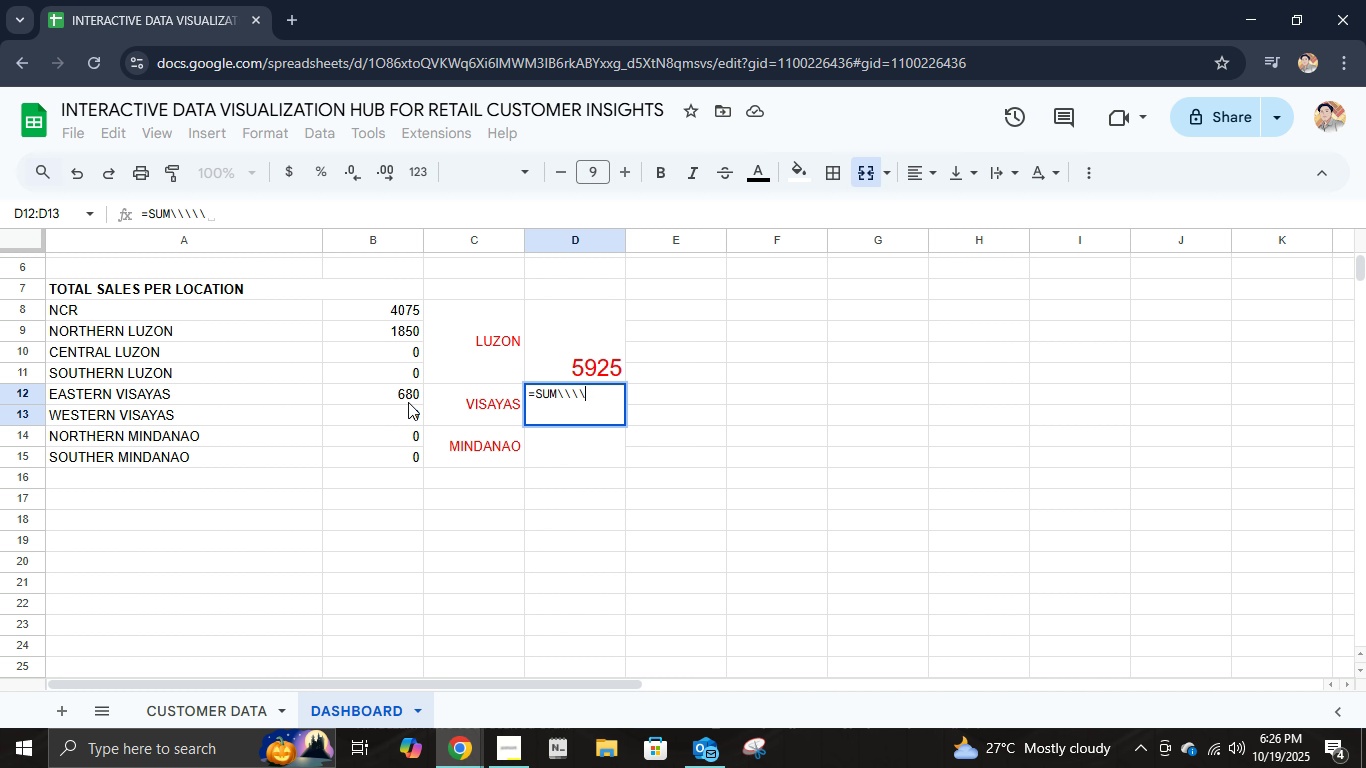 
key(Backspace)
 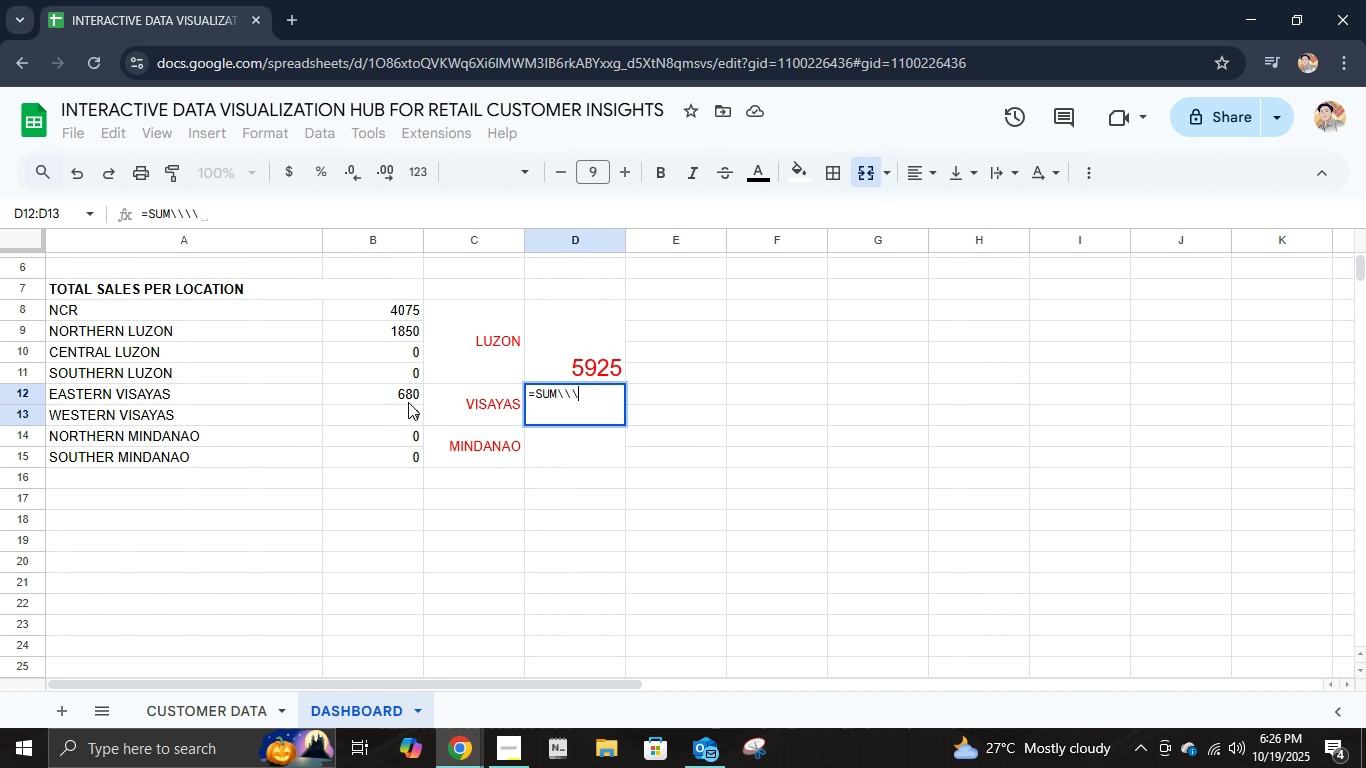 
key(Backspace)
 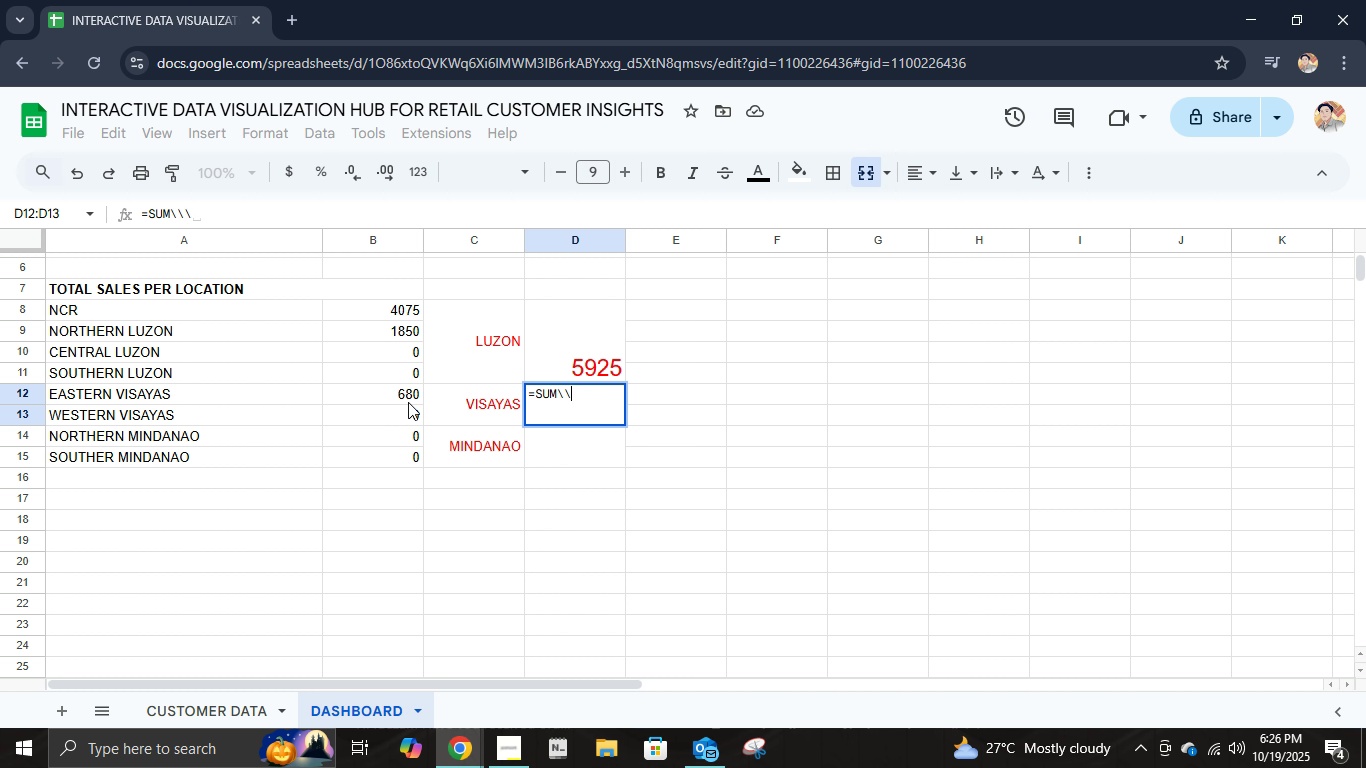 
key(Backspace)
 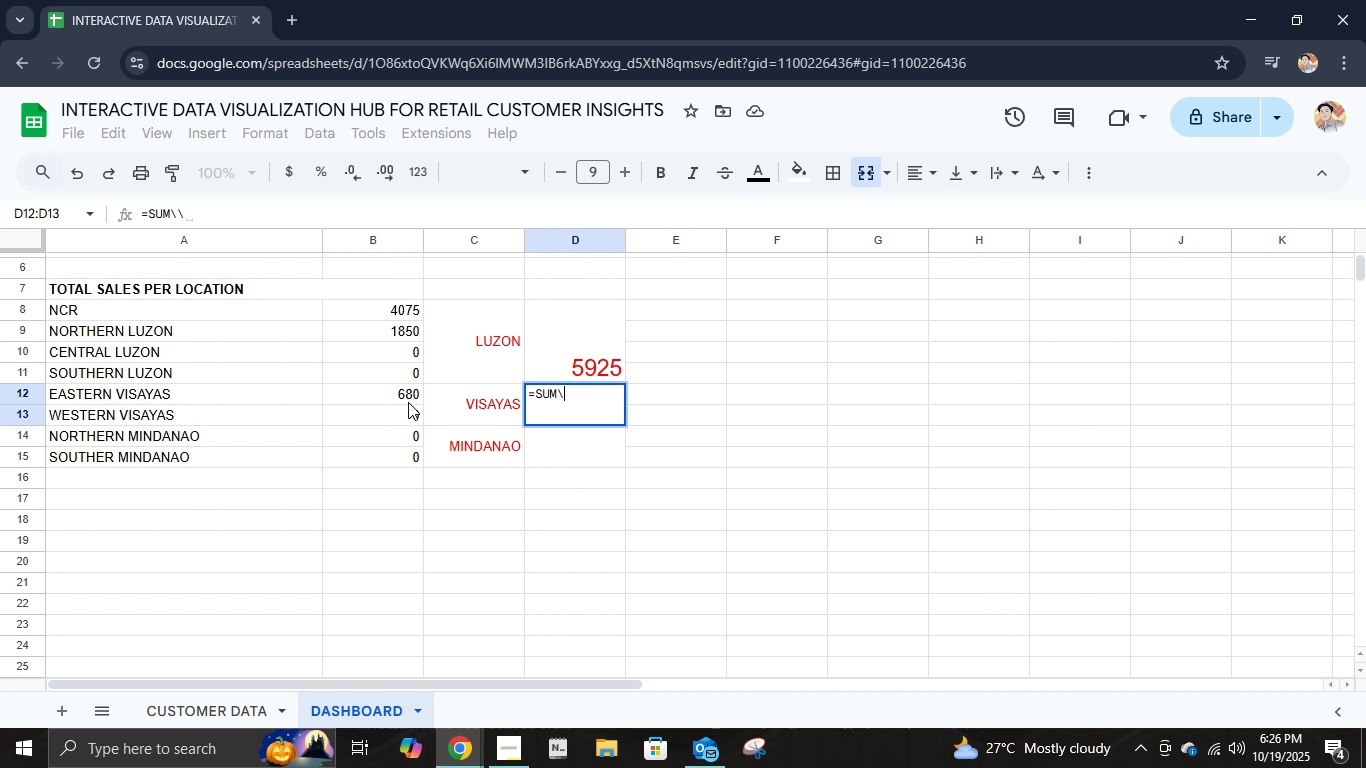 
key(Backspace)
 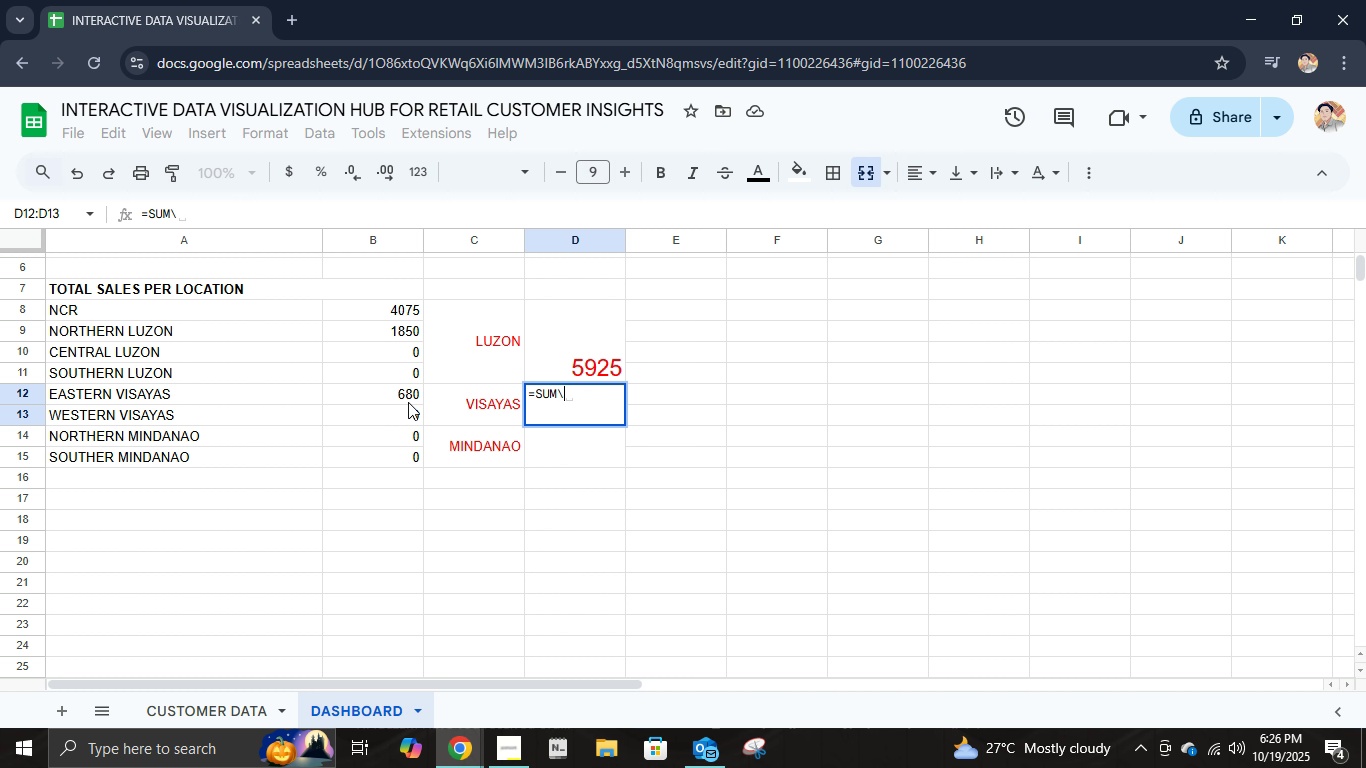 
key(Backspace)
 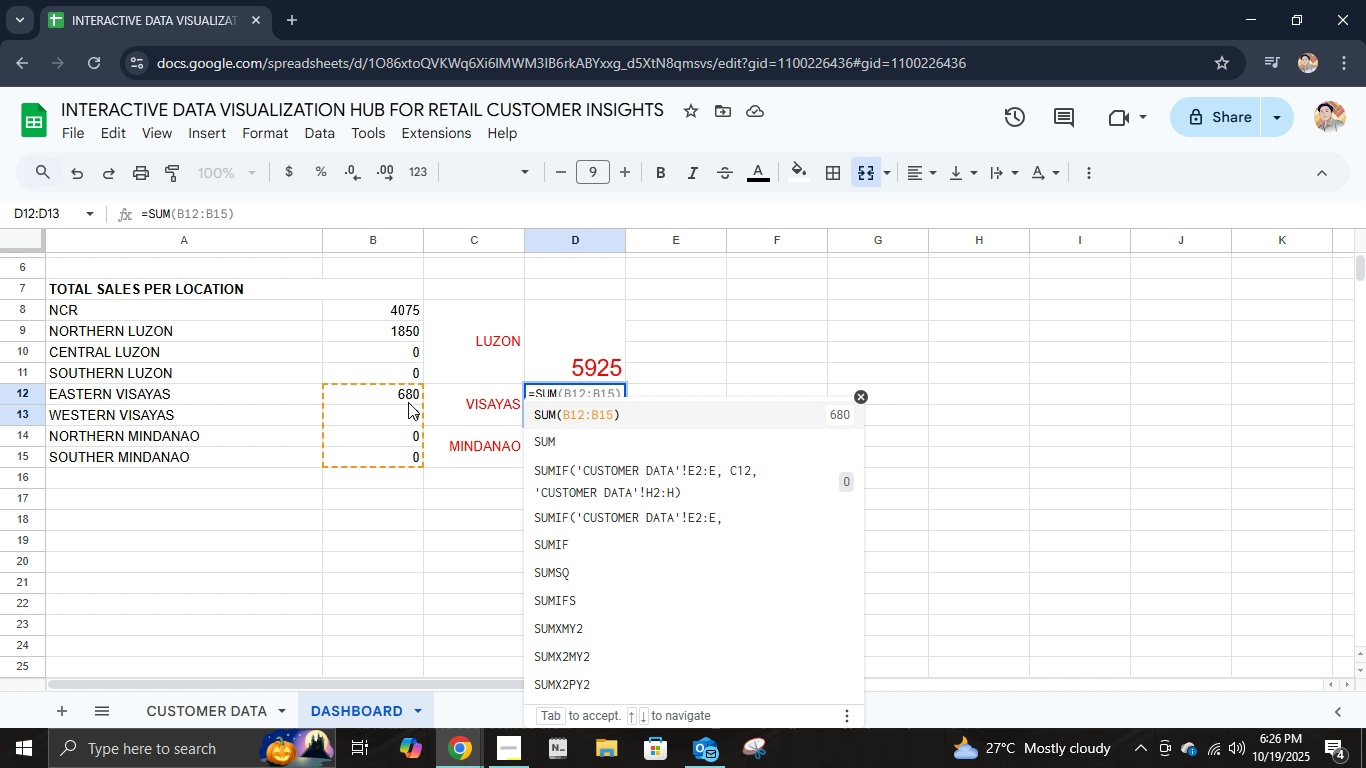 
key(Shift+9)
 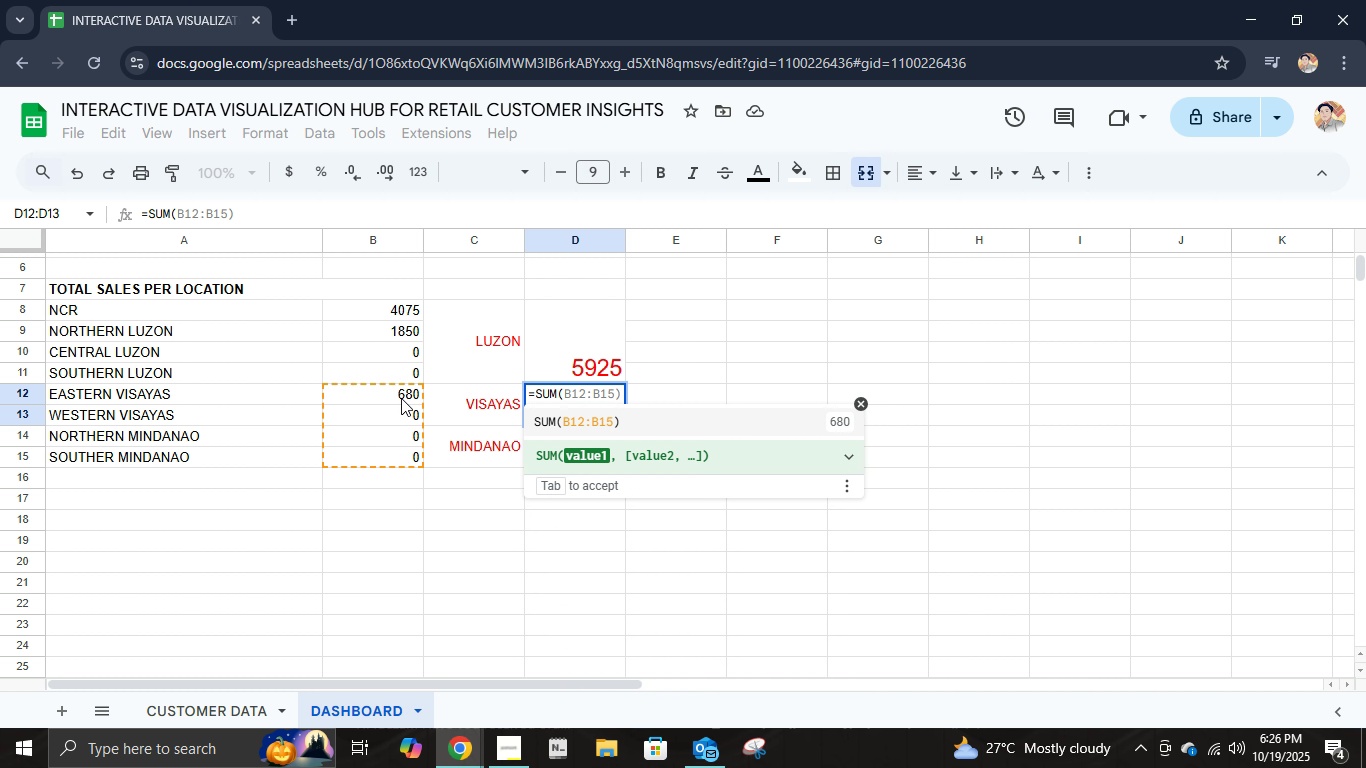 
left_click([401, 398])
 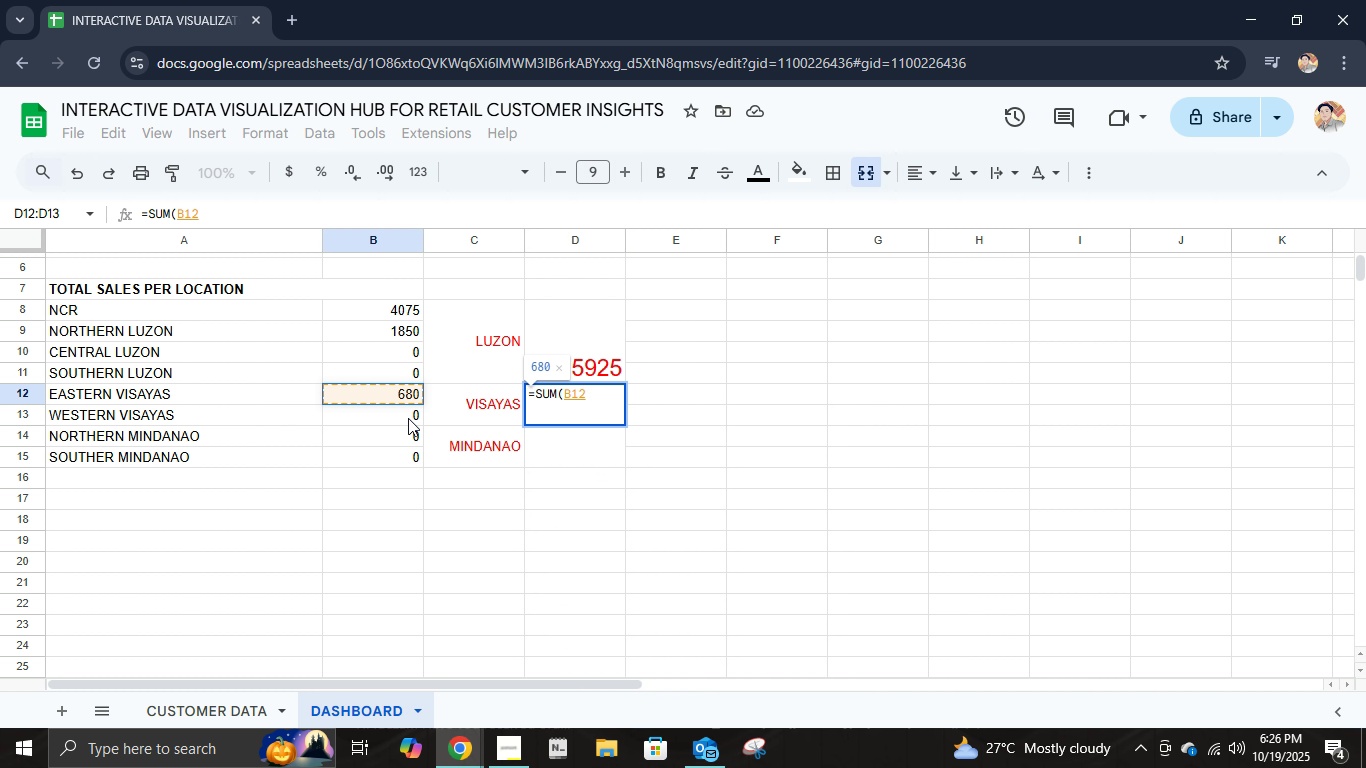 
hold_key(key=ShiftLeft, duration=0.44)
left_click([408, 418])
 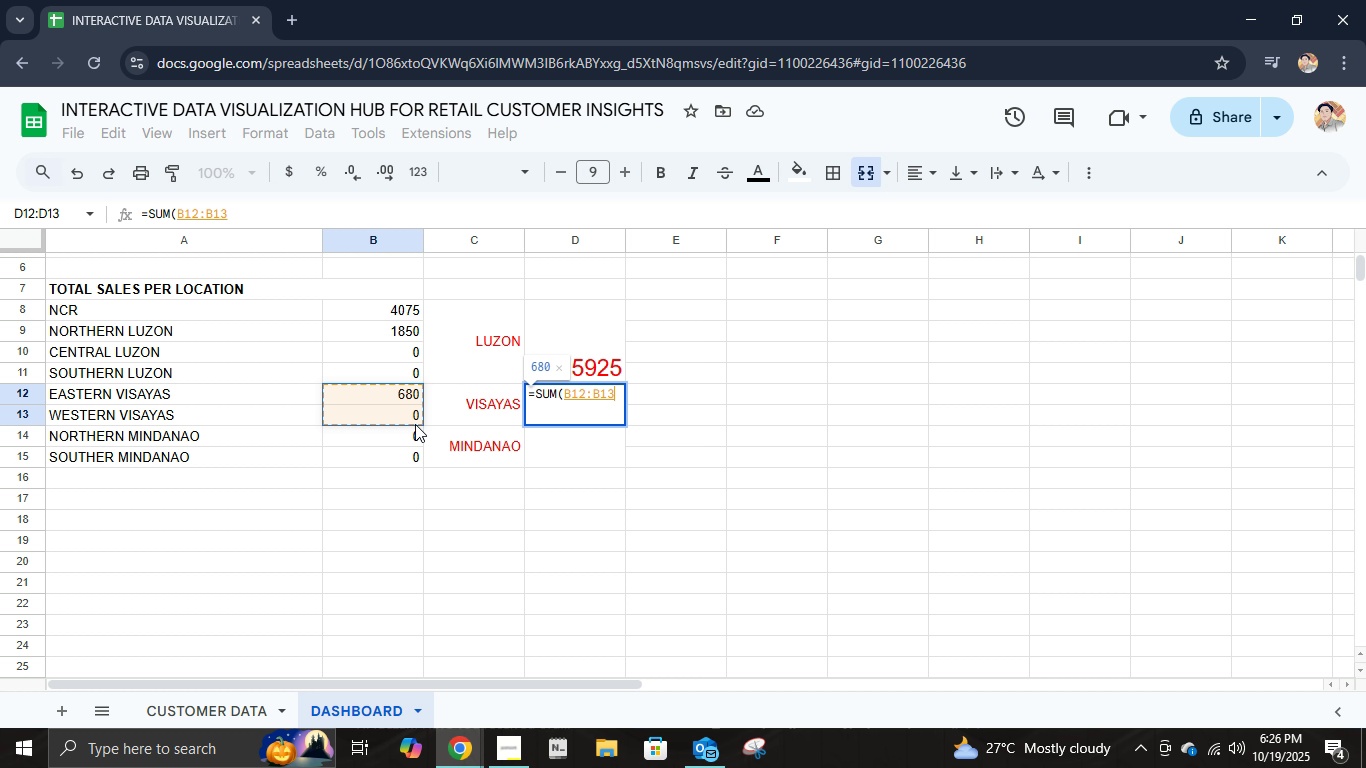 
key(Shift+0)
 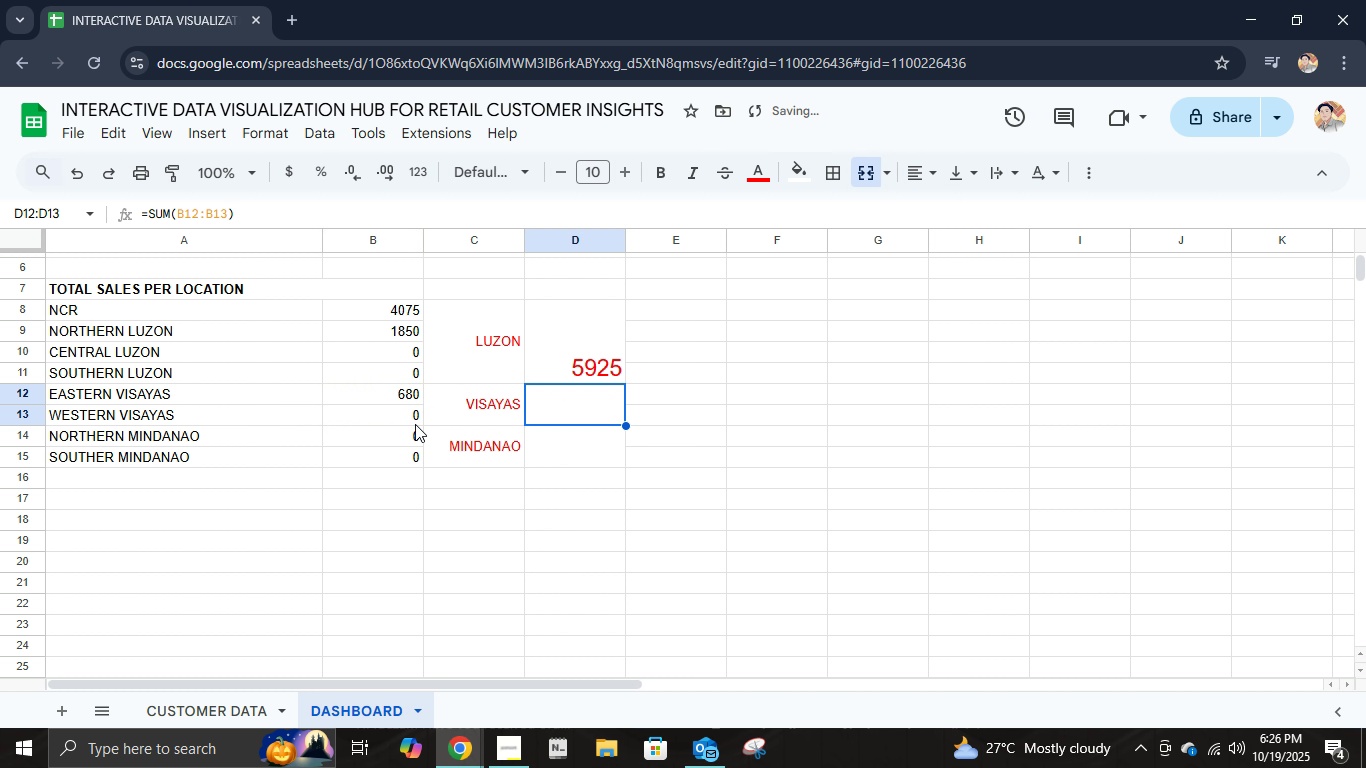 
key(Enter)
 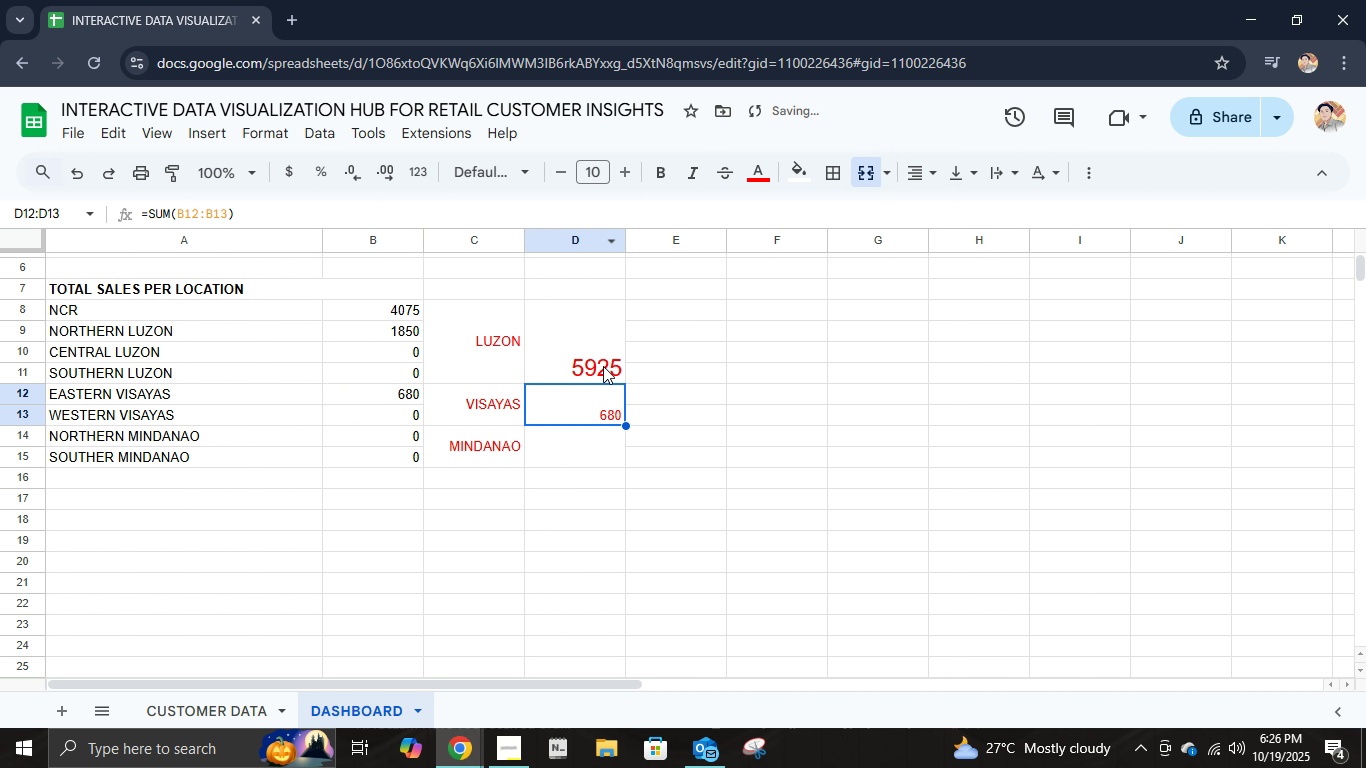 
left_click([604, 365])
 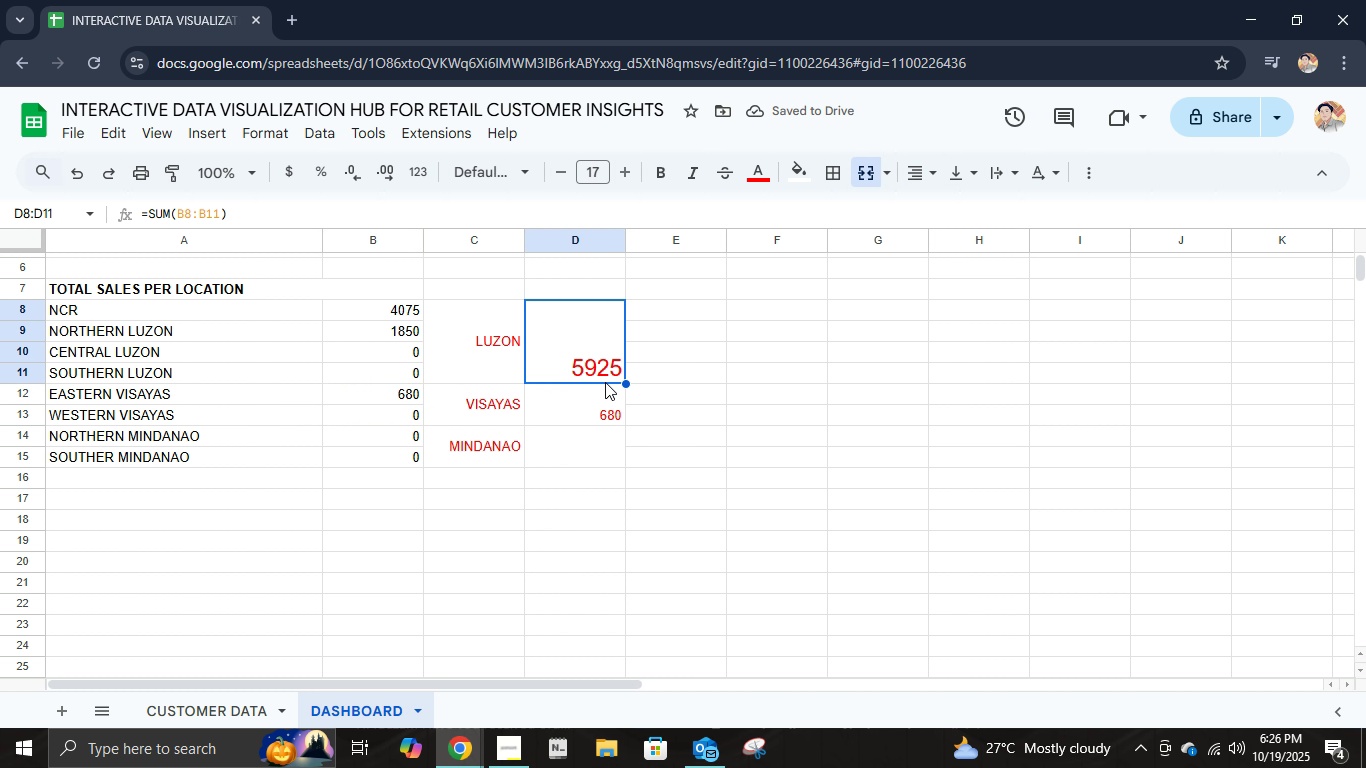 
left_click([605, 382])
 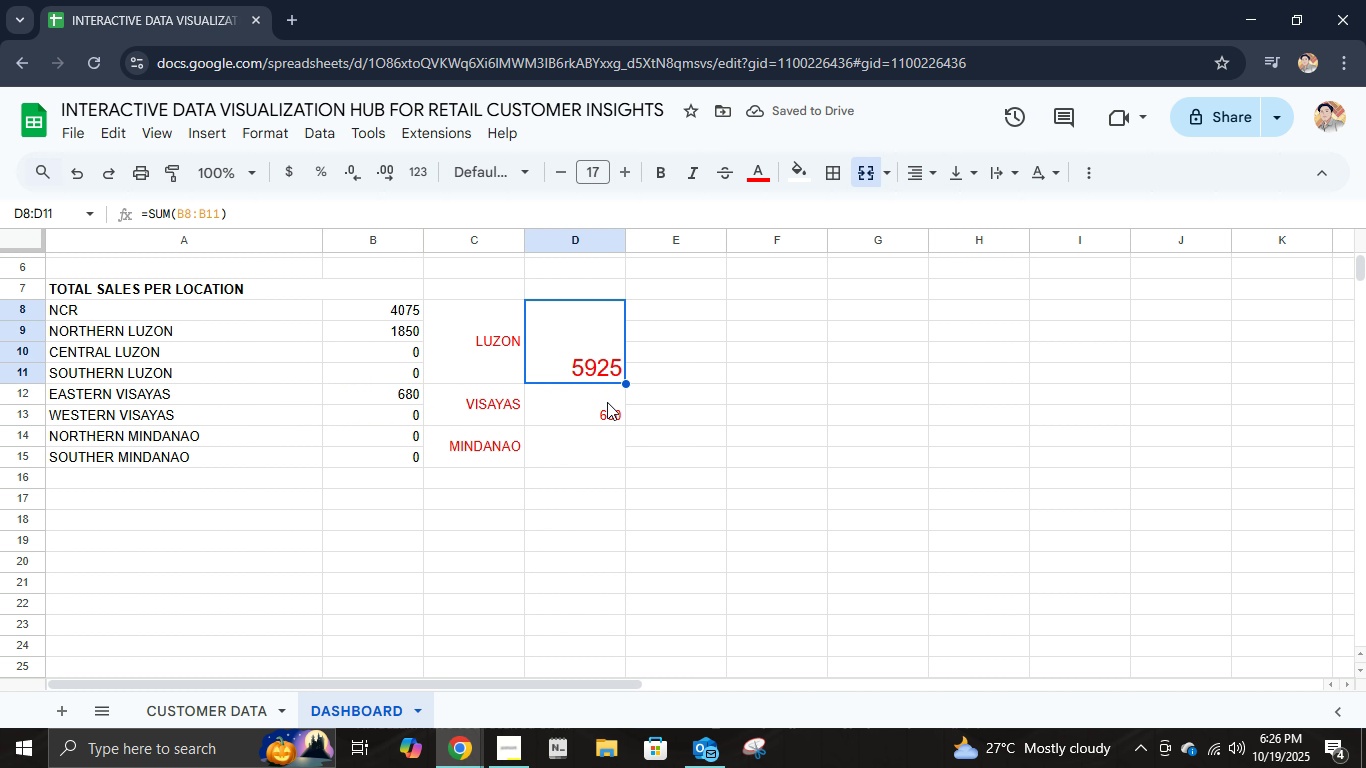 
left_click([607, 402])
 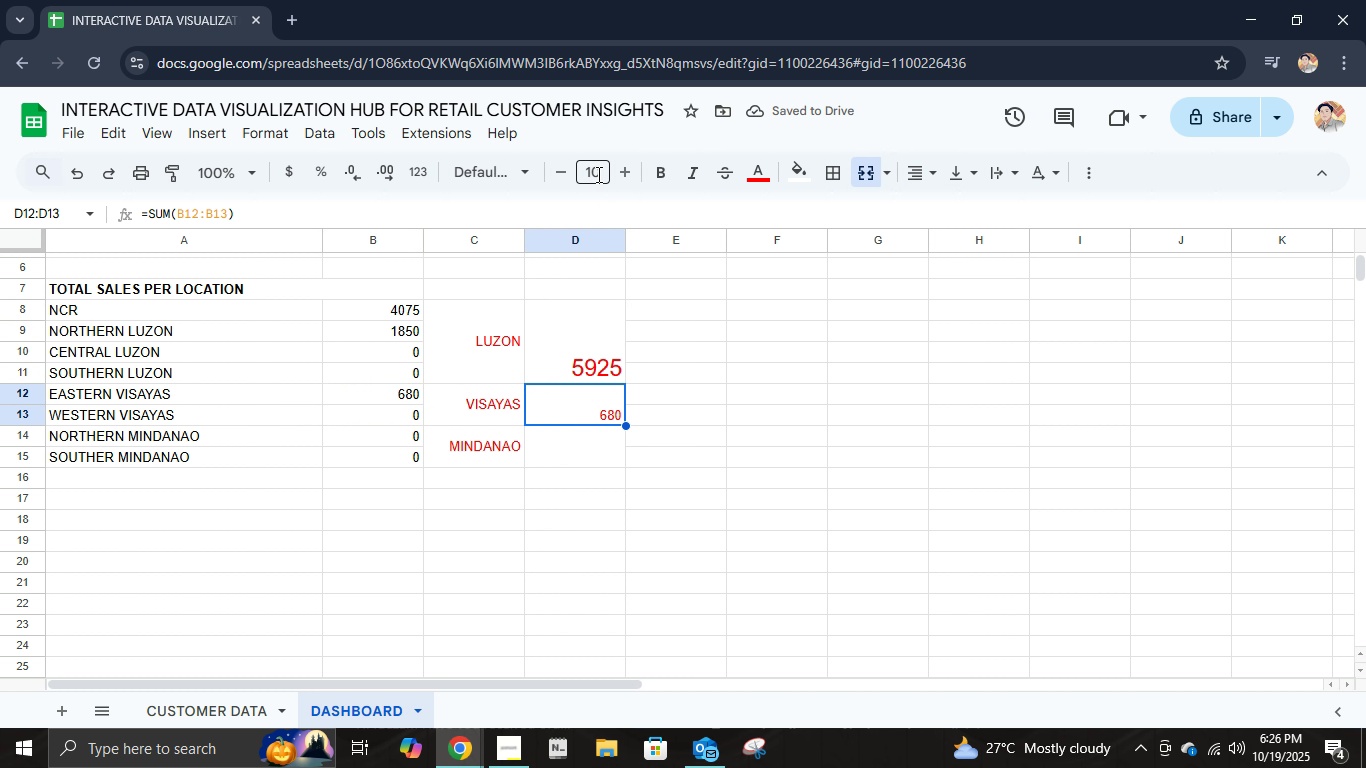 
left_click([597, 170])
 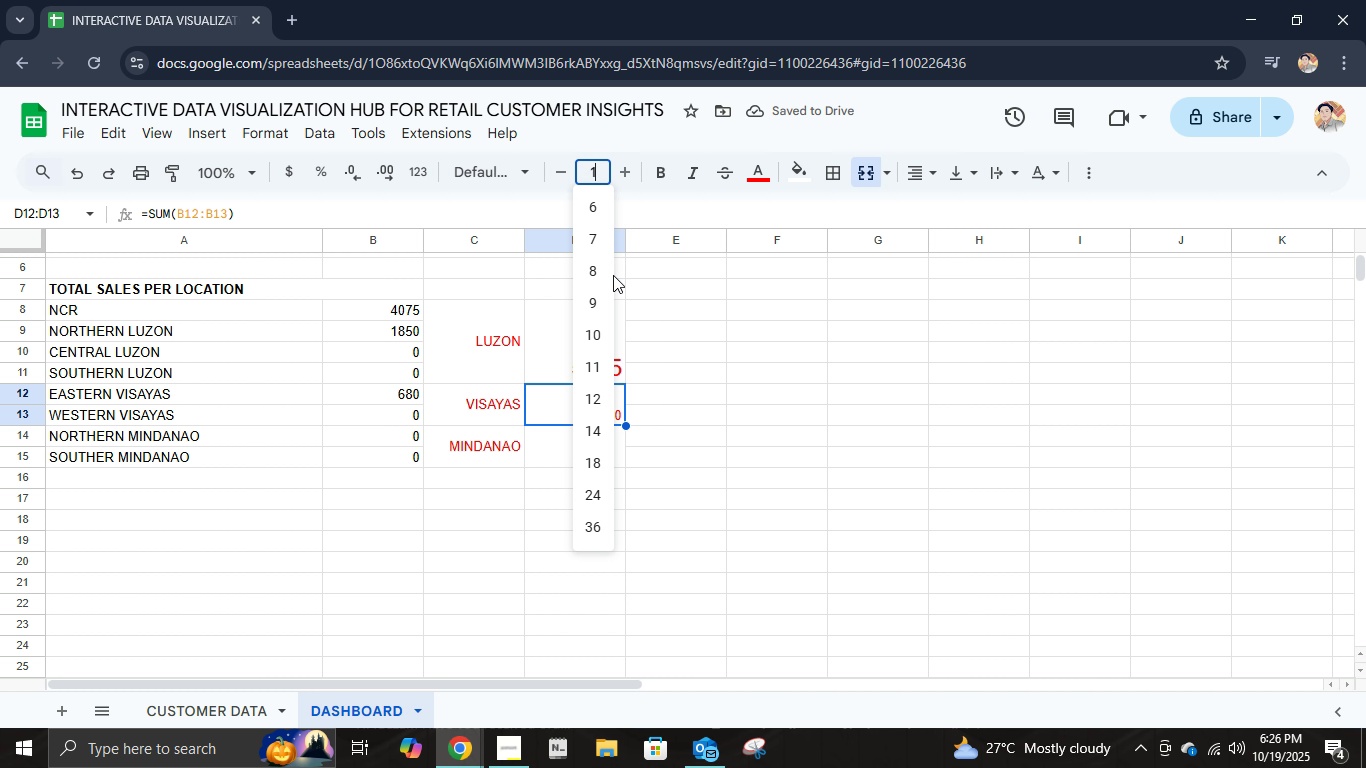 
type(17)
 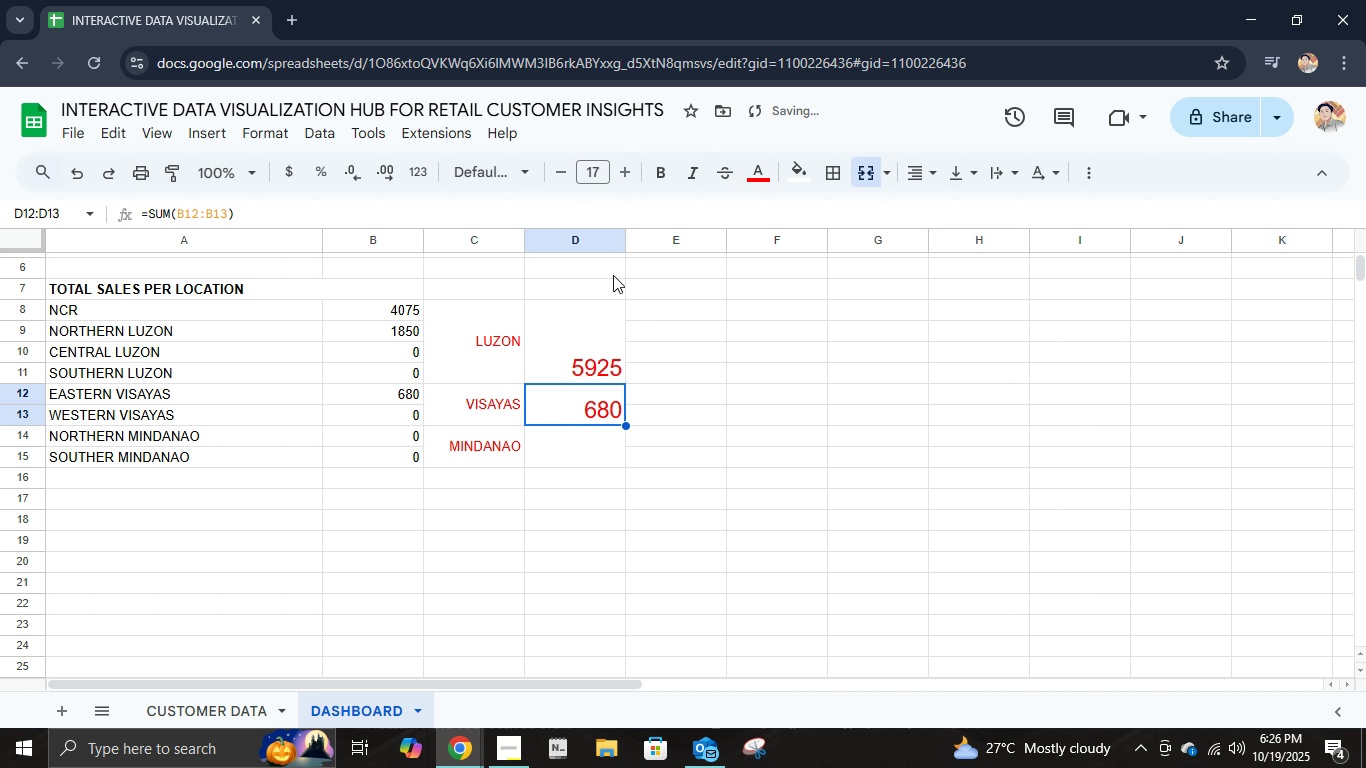 
key(Enter)
 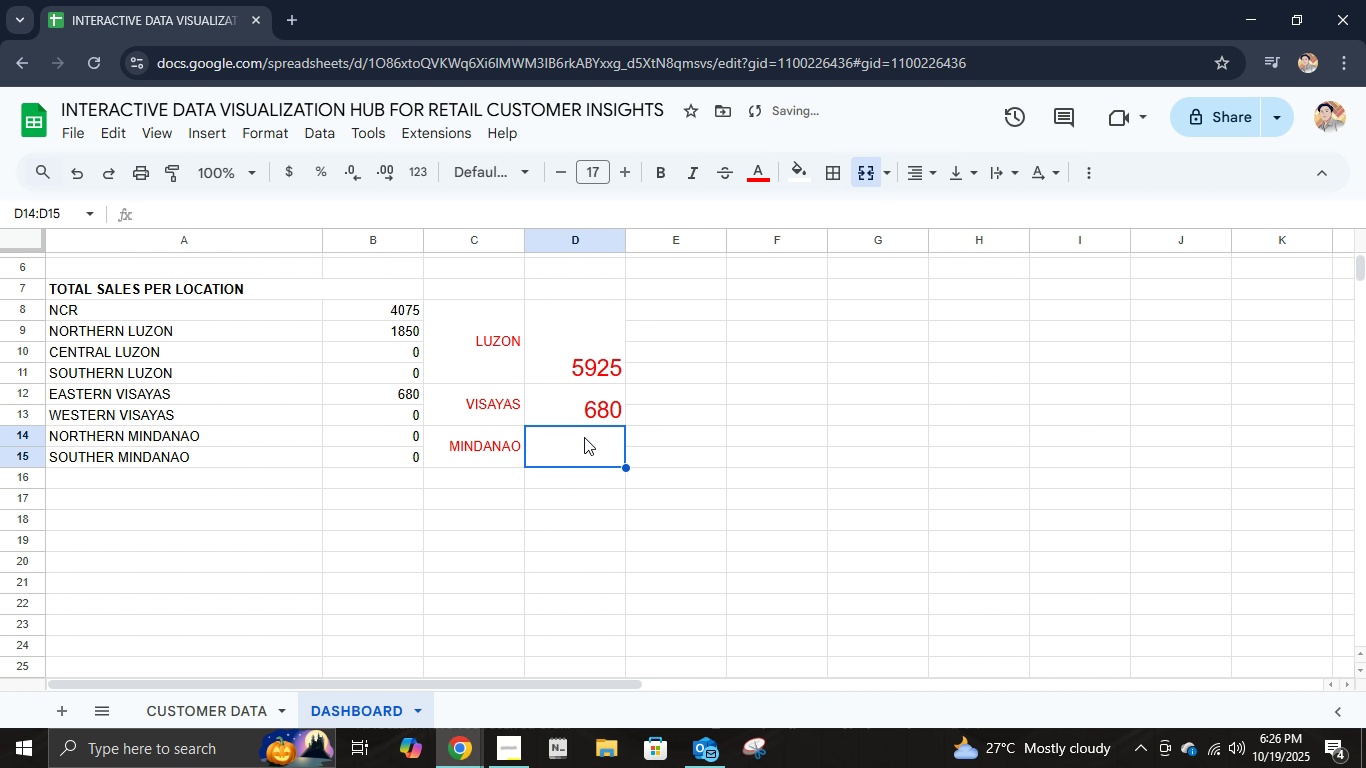 
left_click([584, 437])
 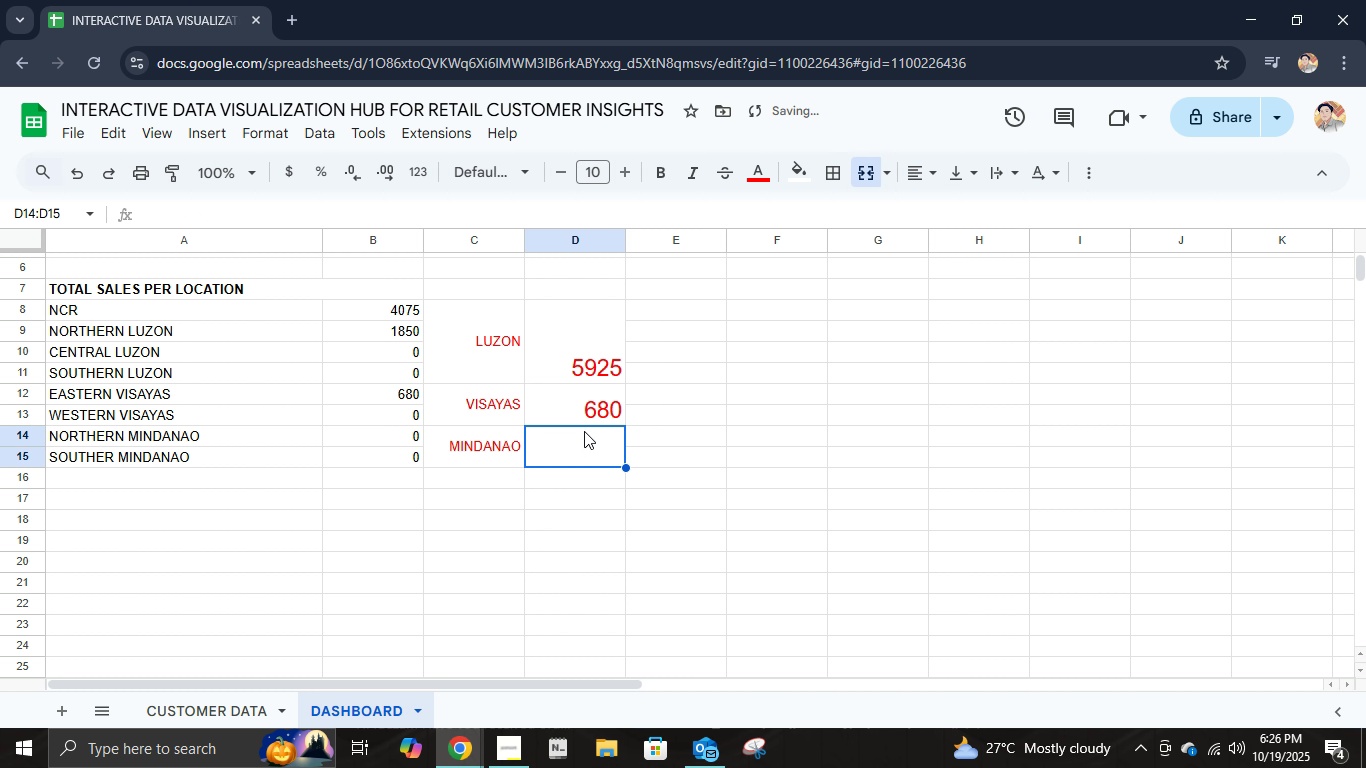 
type(=SUM()
 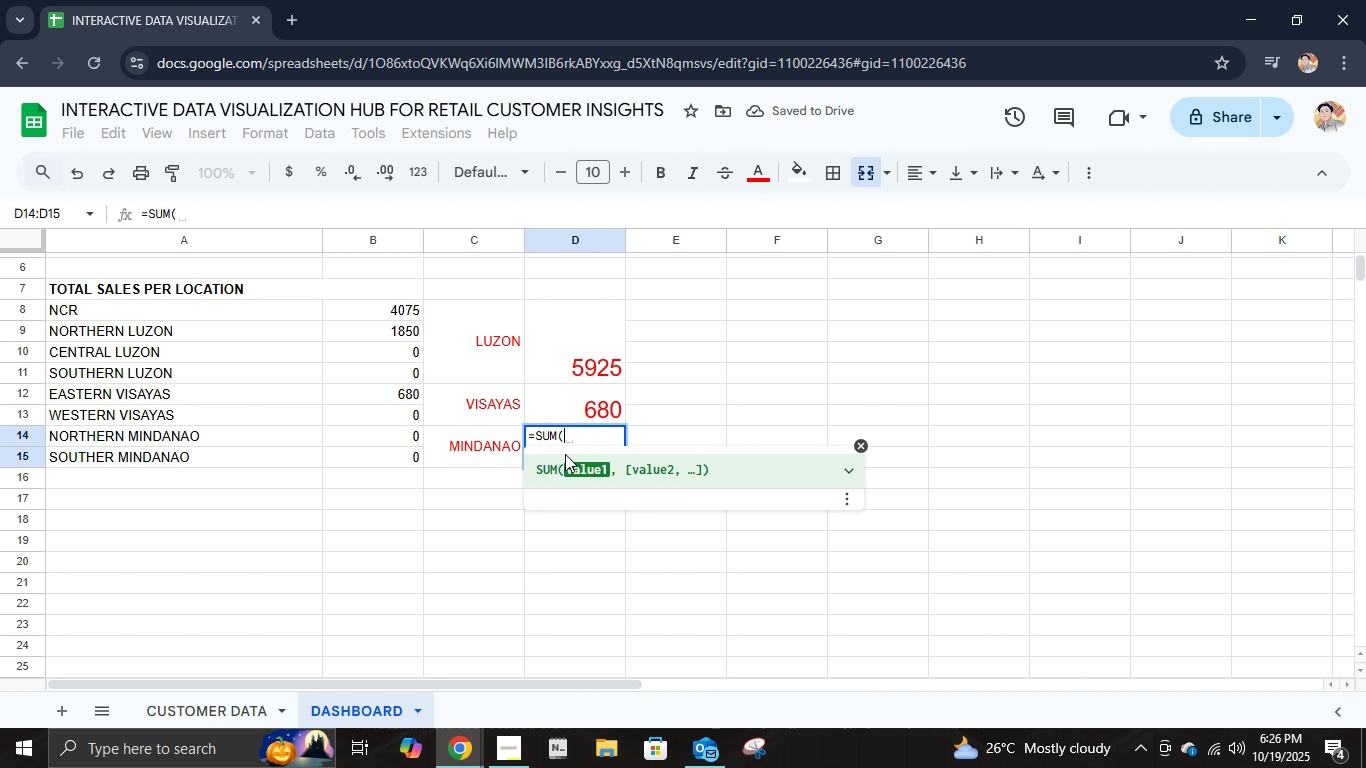 
left_click([416, 438])
 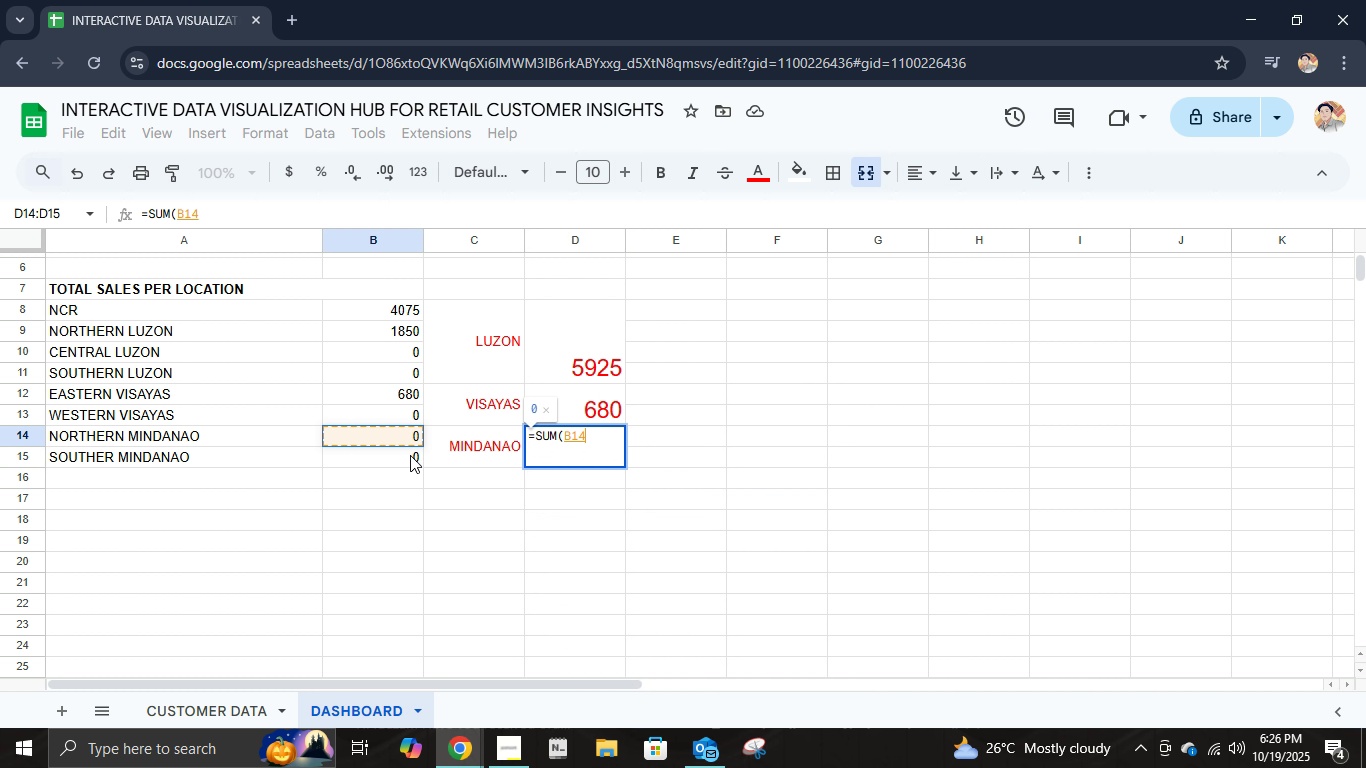 
hold_key(key=ShiftLeft, duration=0.69)
left_click([409, 455])
 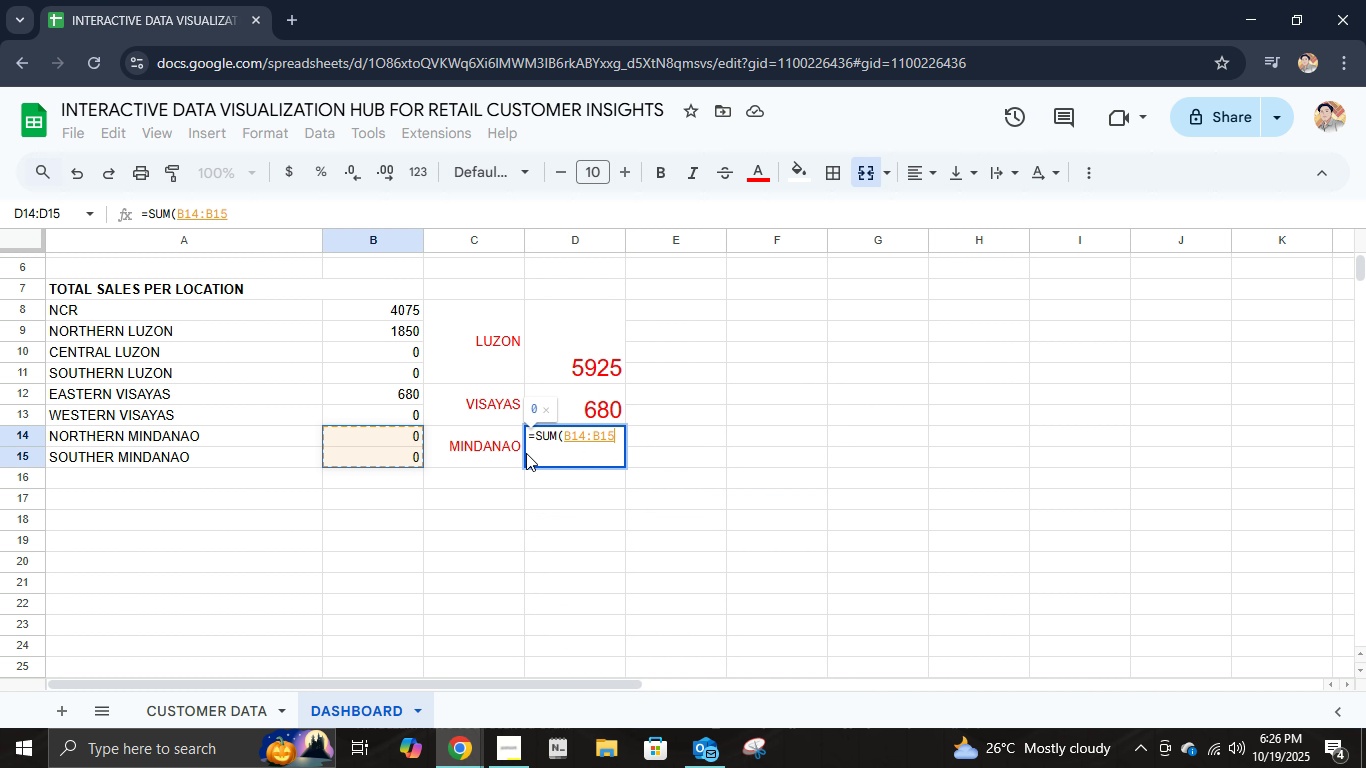 
key(Enter)
 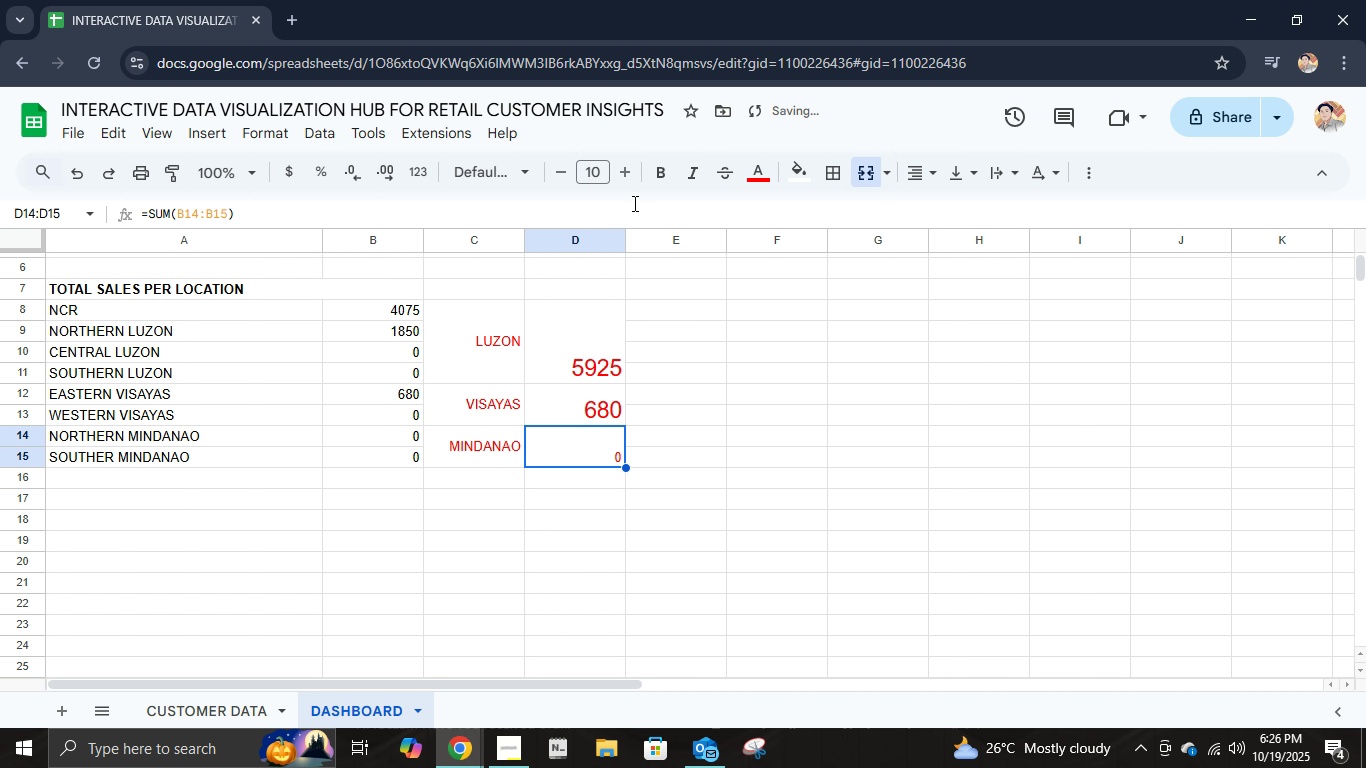 
left_click([595, 176])
 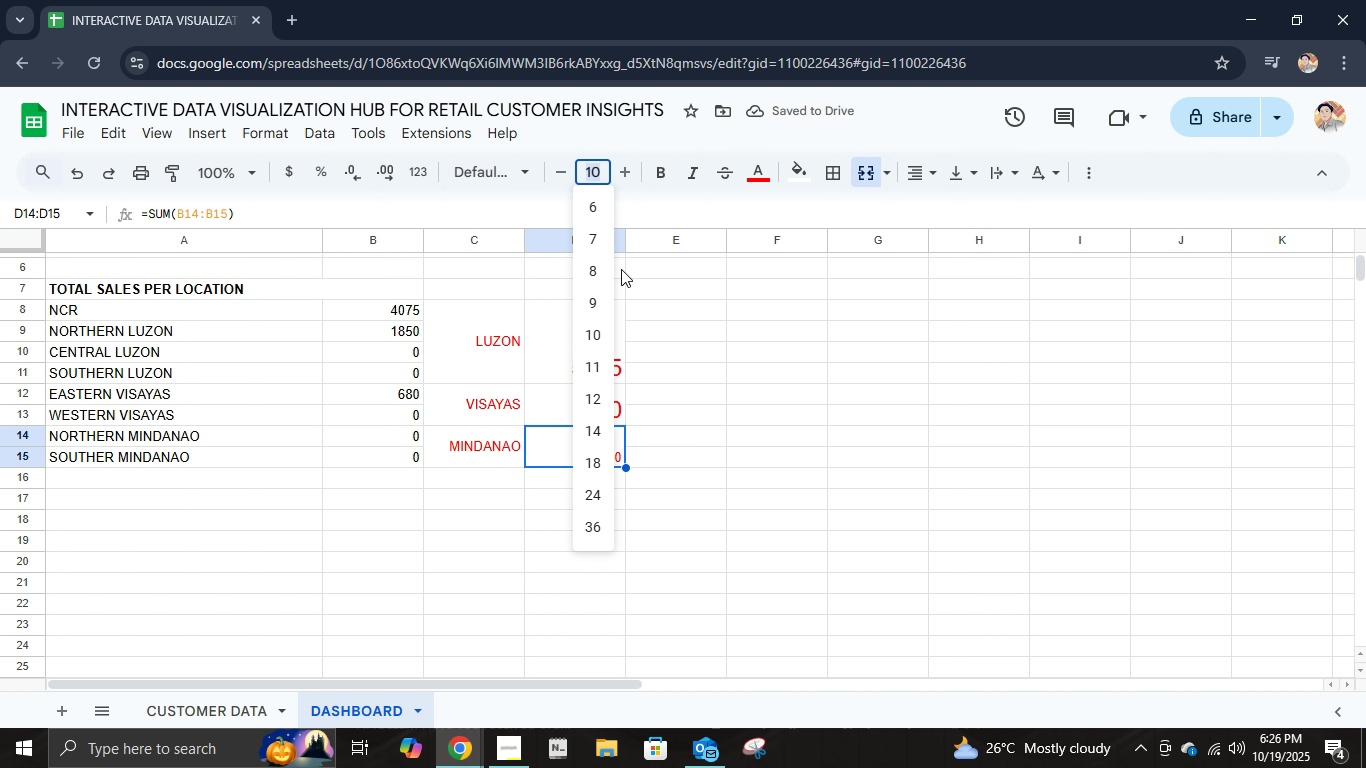 
type(17)
 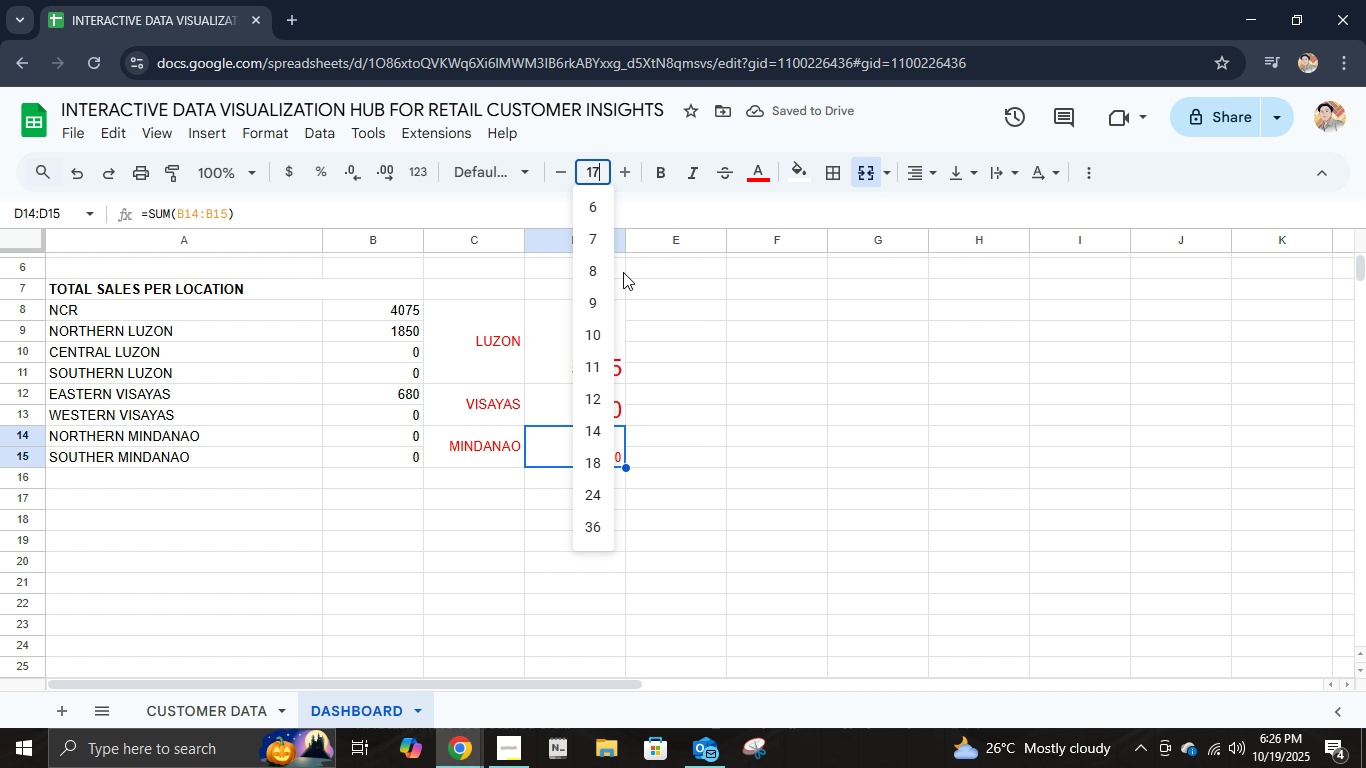 
key(Enter)
 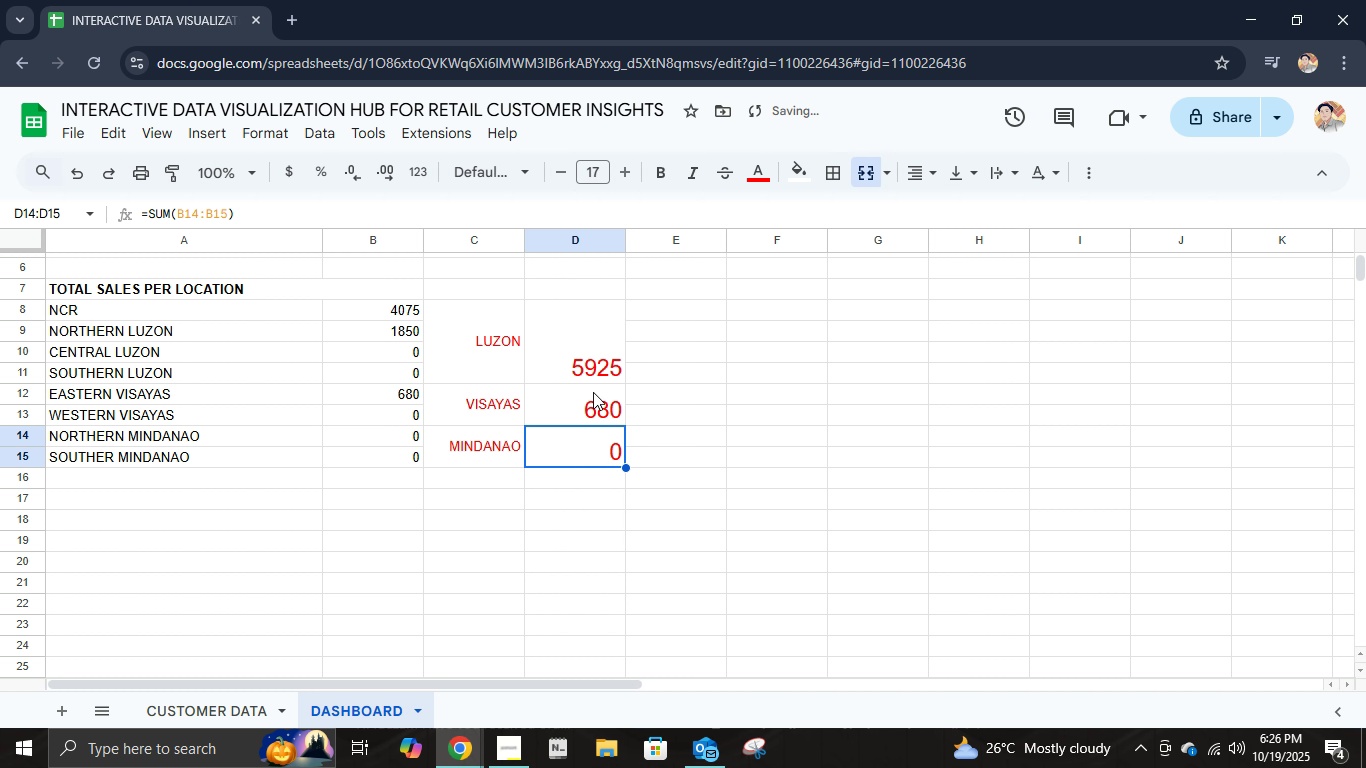 
left_click([593, 350])
 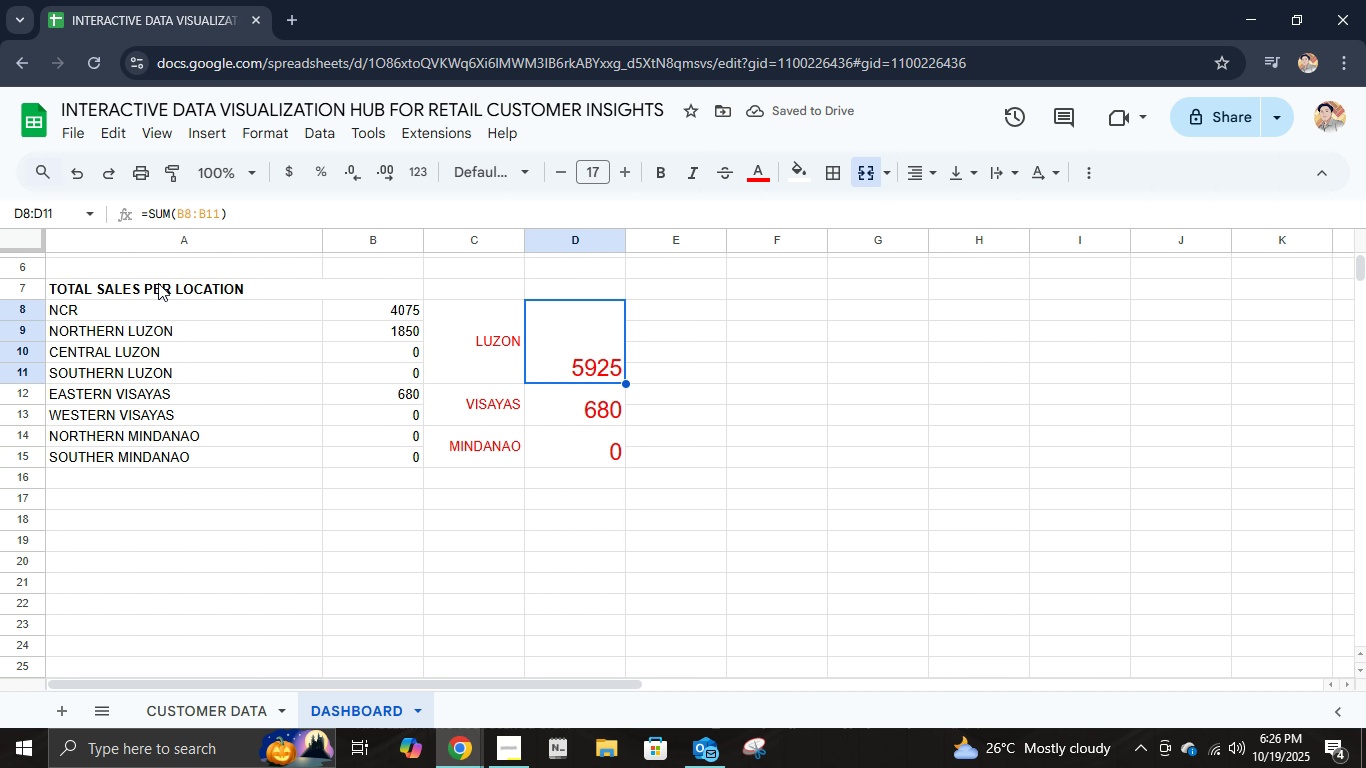 
left_click([158, 281])
 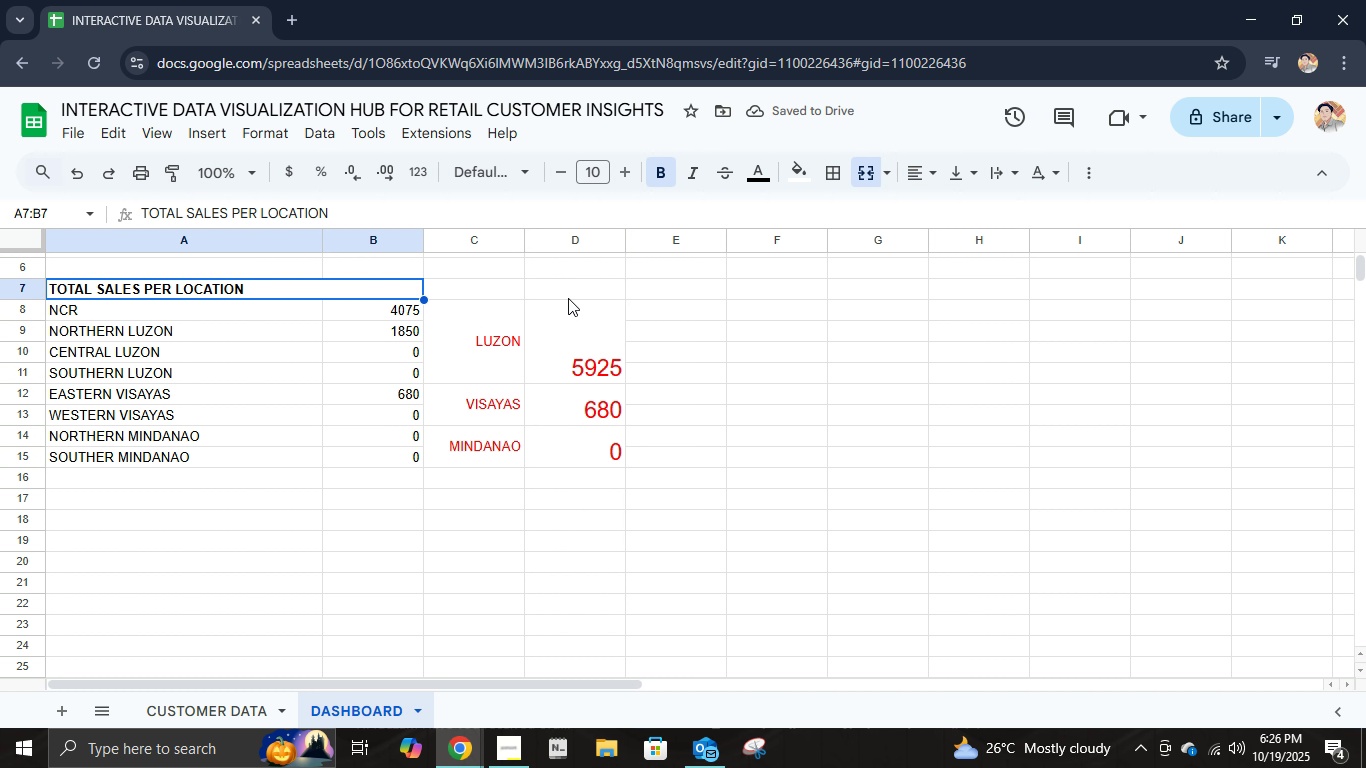 
hold_key(key=ShiftLeft, duration=0.87)
left_click([569, 294])
 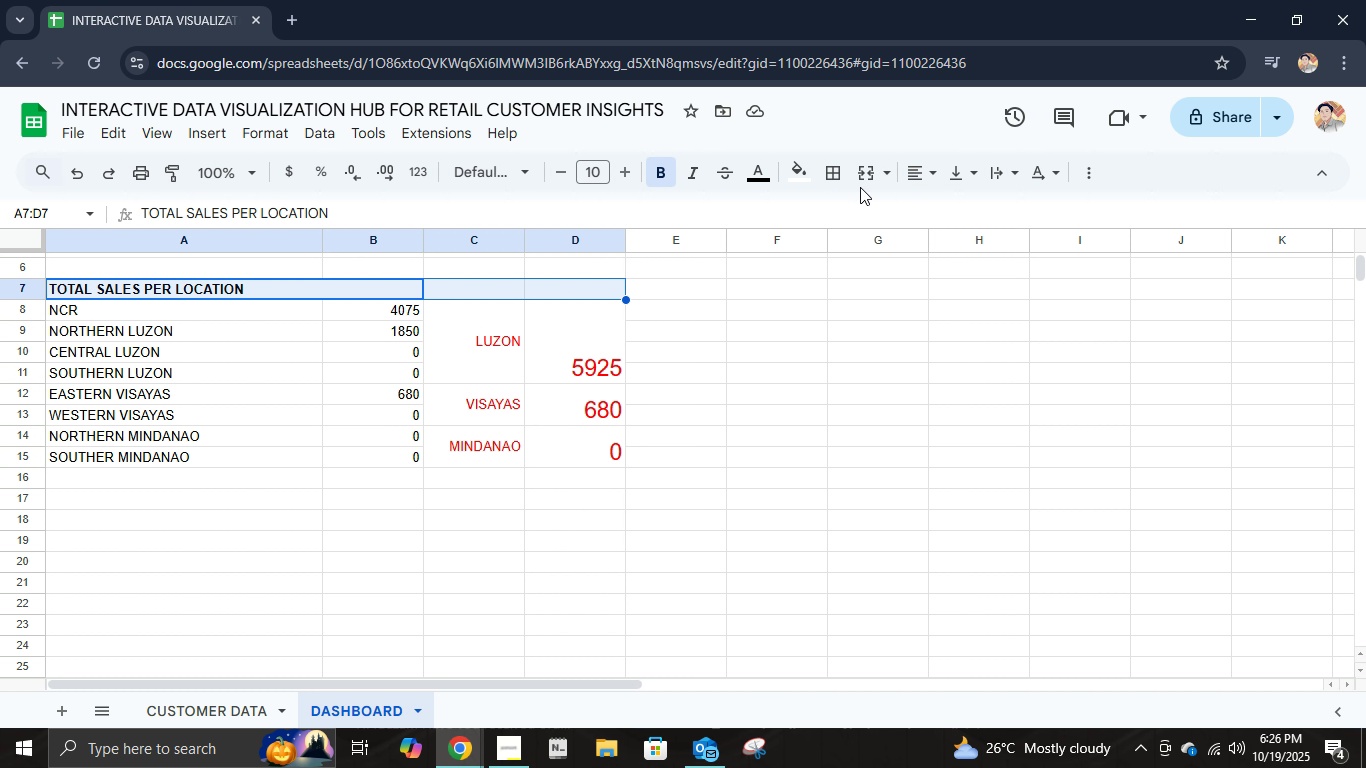 
left_click([864, 183])
 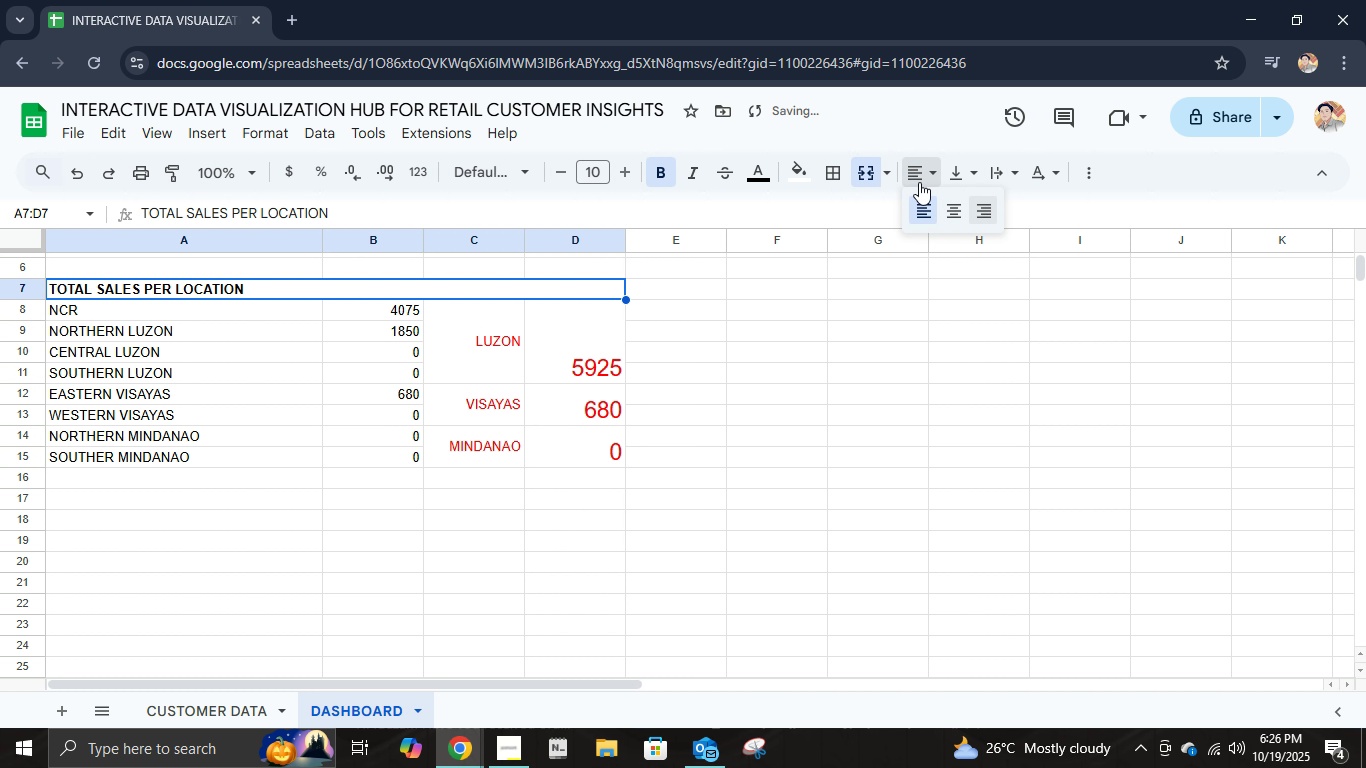 
left_click([919, 182])
 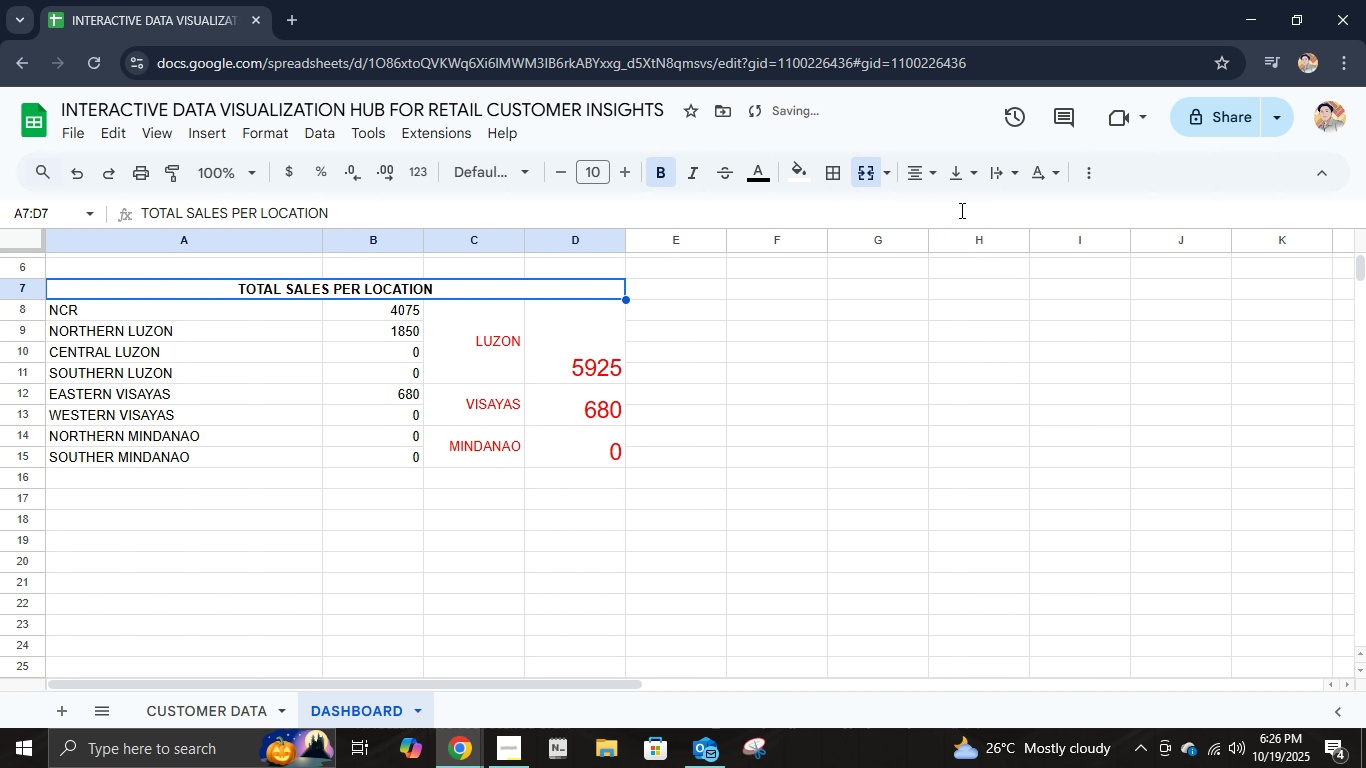 
left_click([959, 205])
 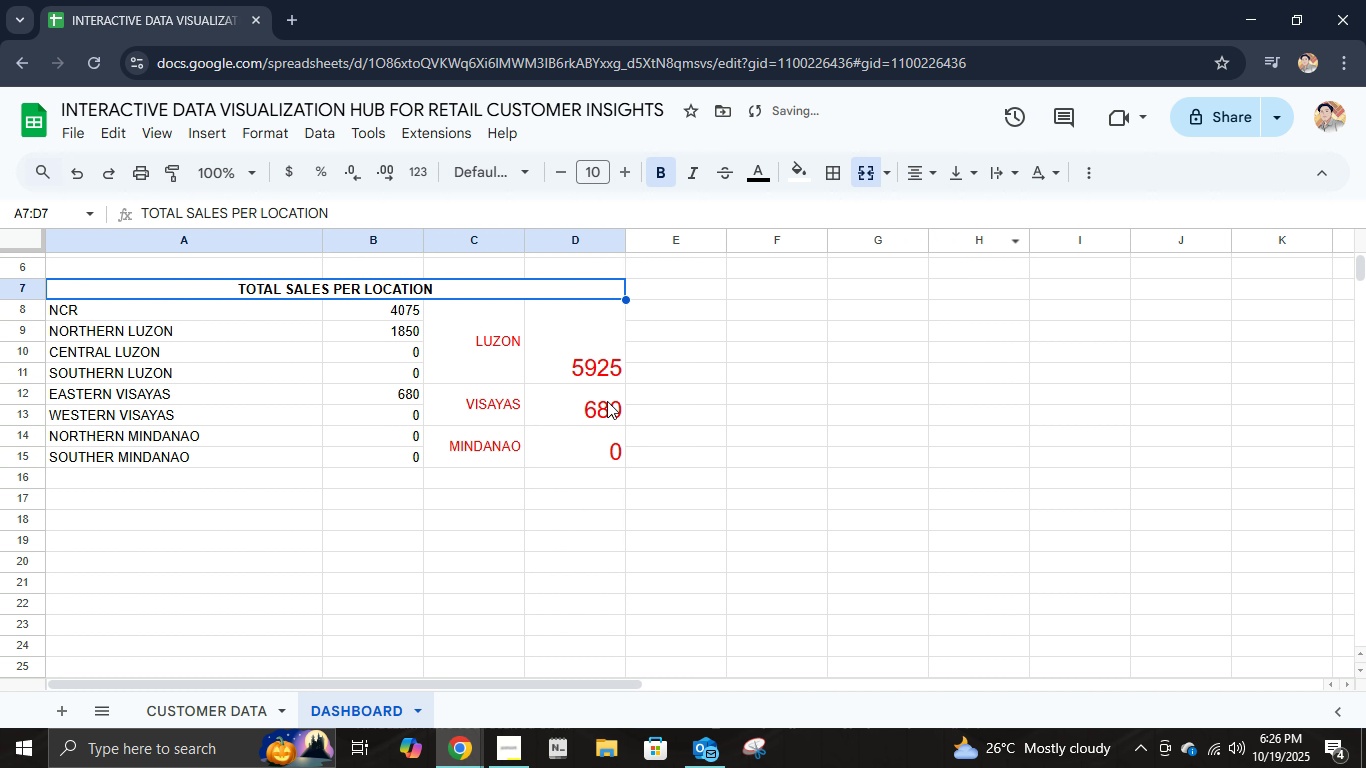 
scroll: coordinate [607, 397], scroll_direction: up, amount: 11.0
 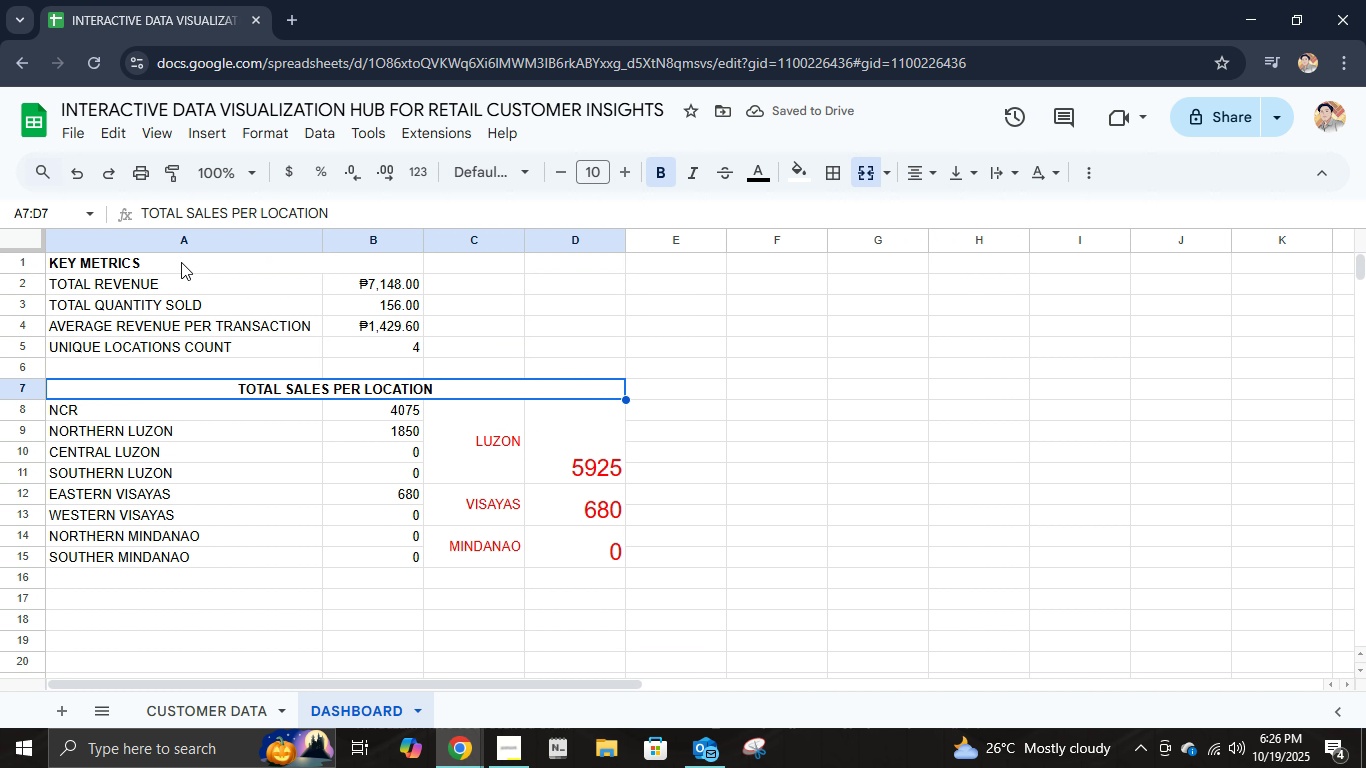 
left_click([181, 263])
 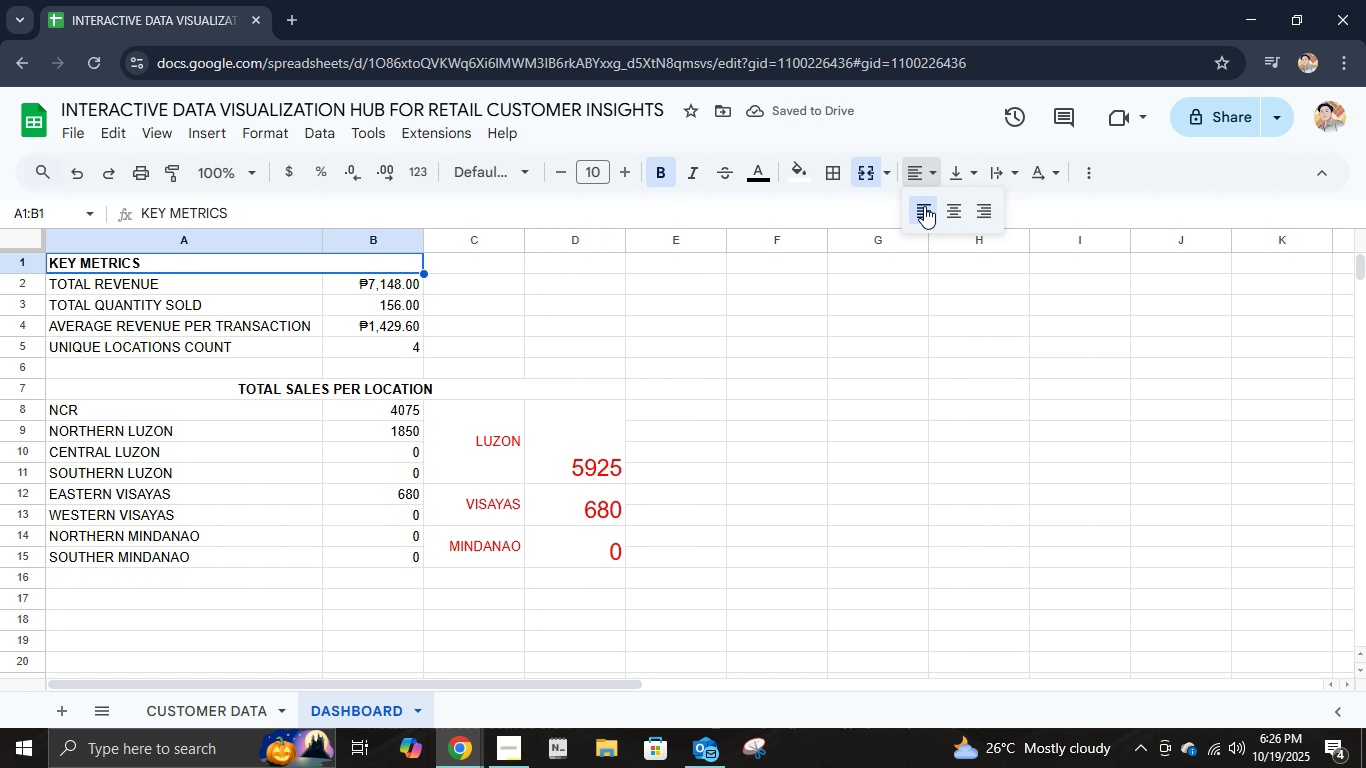 
left_click([958, 209])
 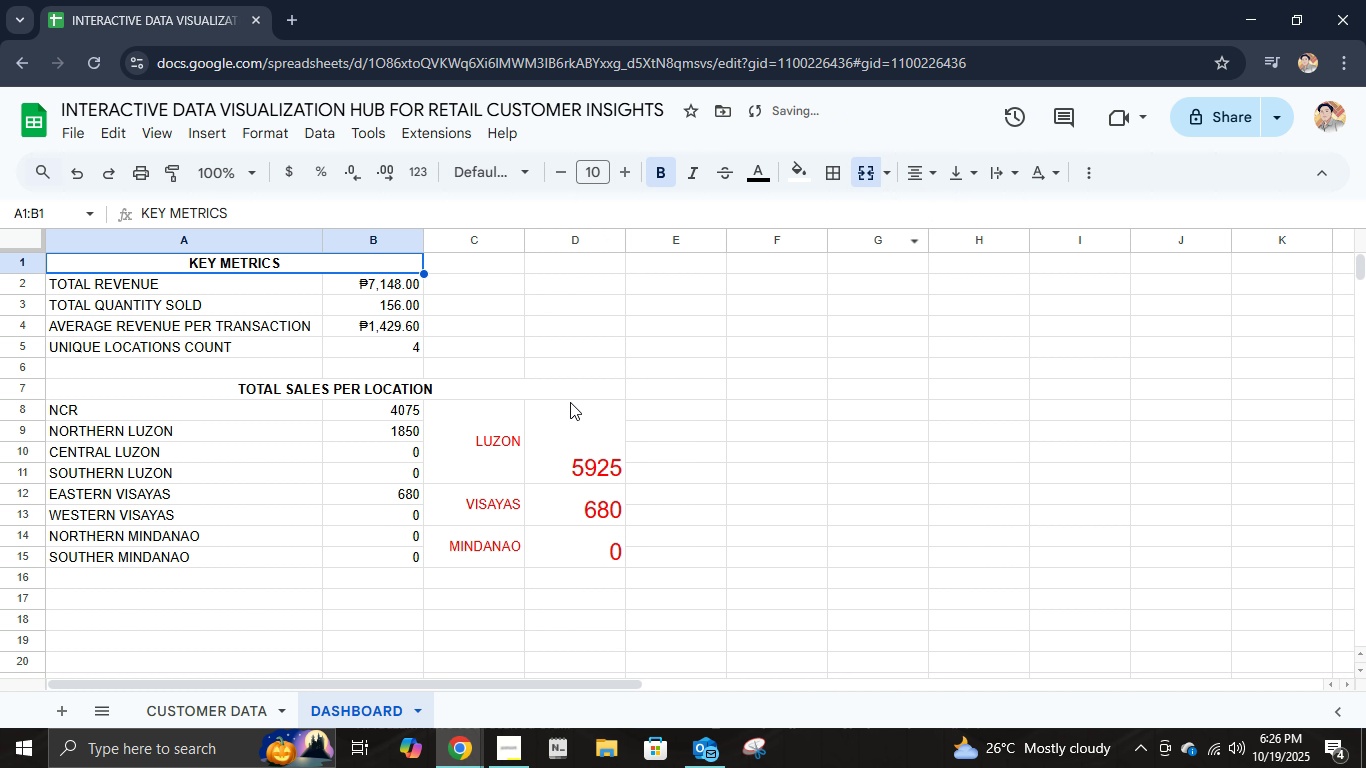 
left_click([568, 385])
 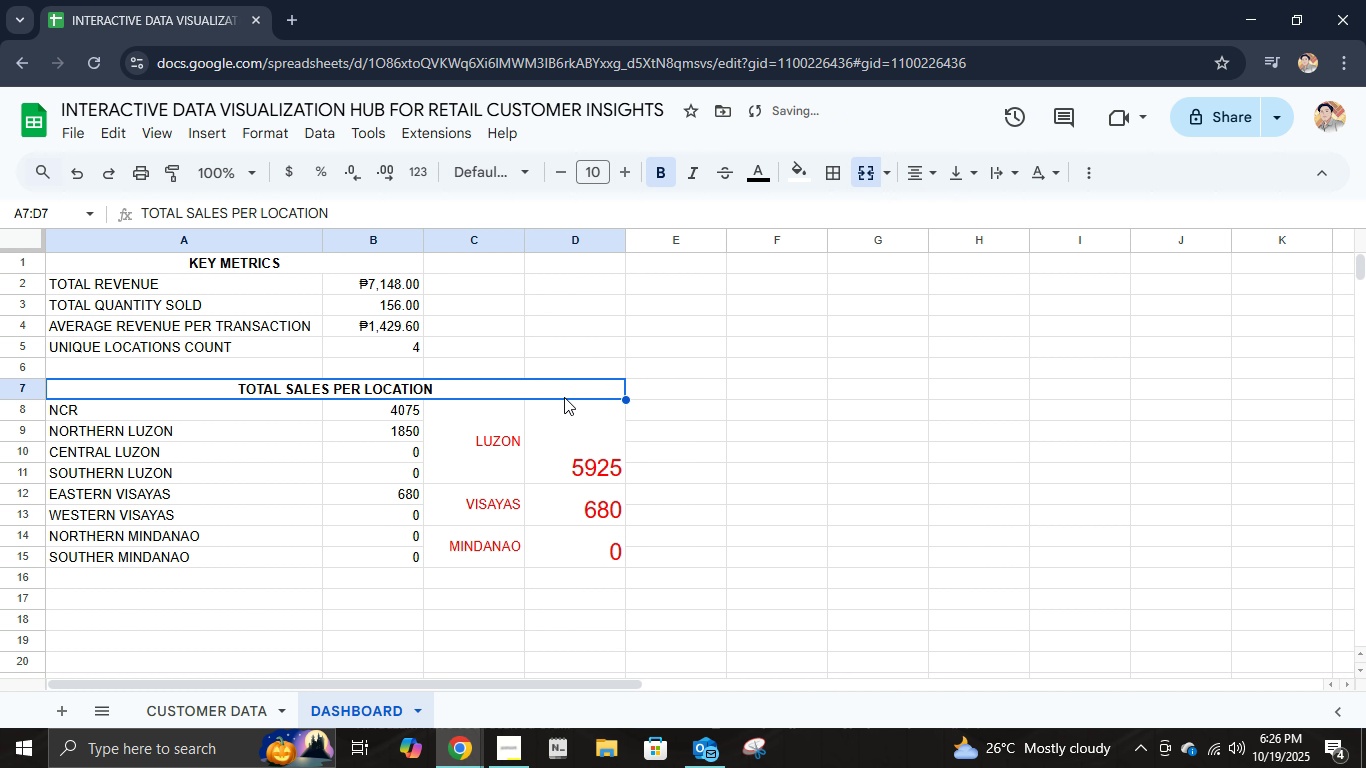 
scroll: coordinate [562, 403], scroll_direction: down, amount: 1.0
 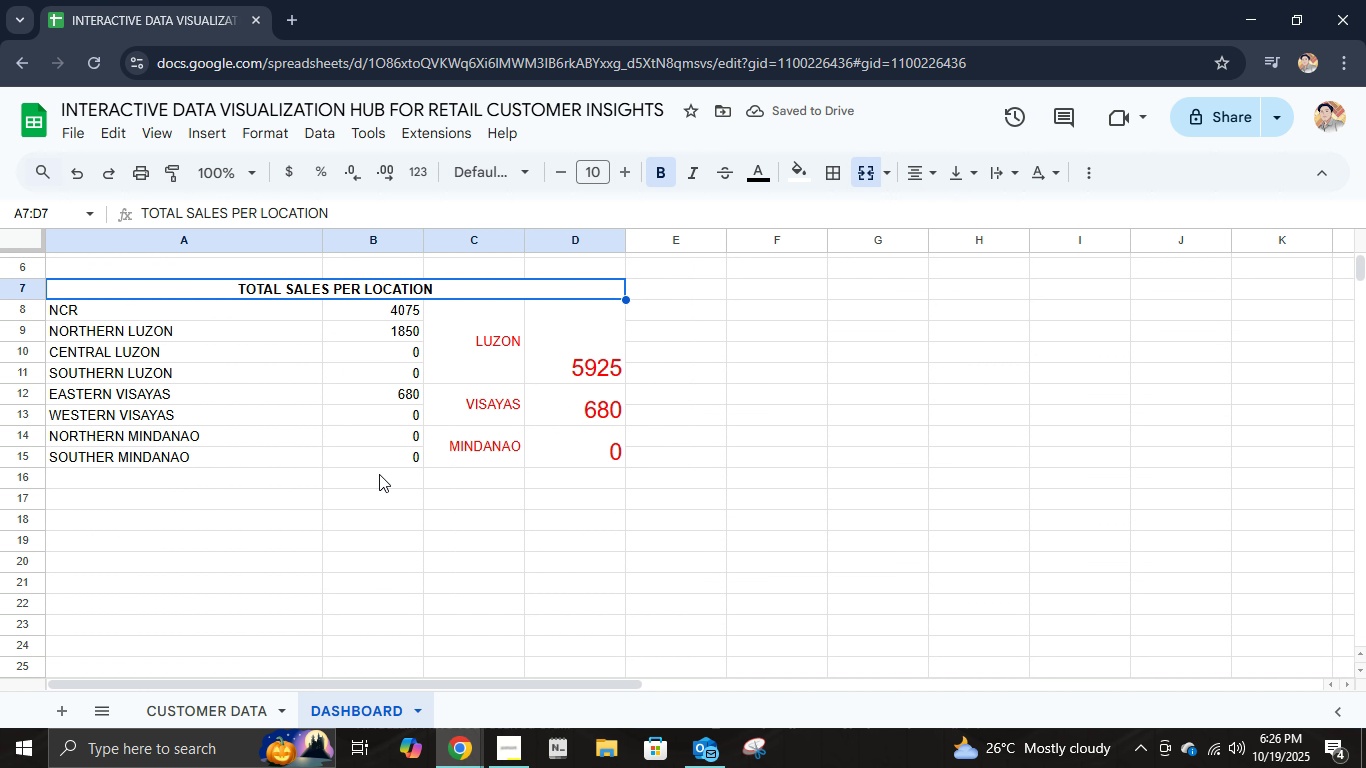 
hold_key(key=ShiftLeft, duration=0.74)
left_click([577, 465])
 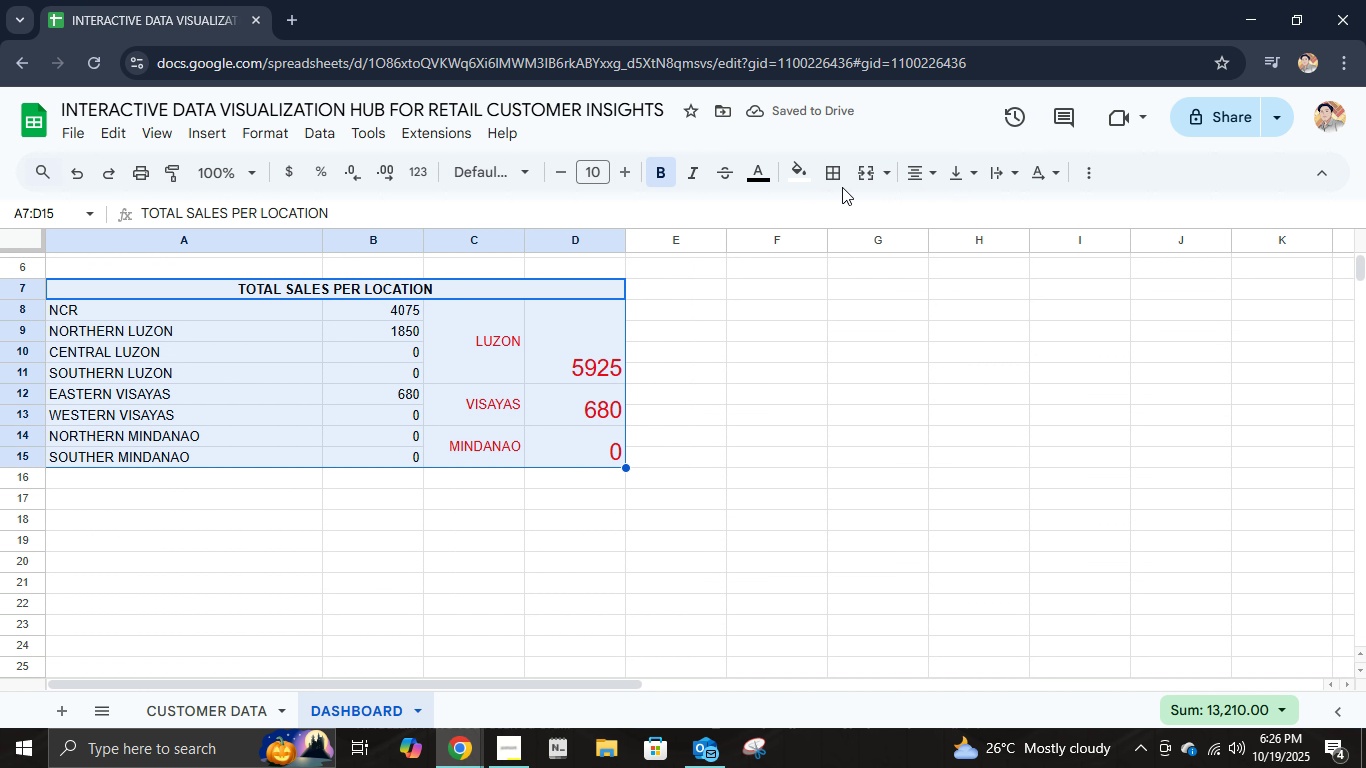 
double_click([837, 174])
 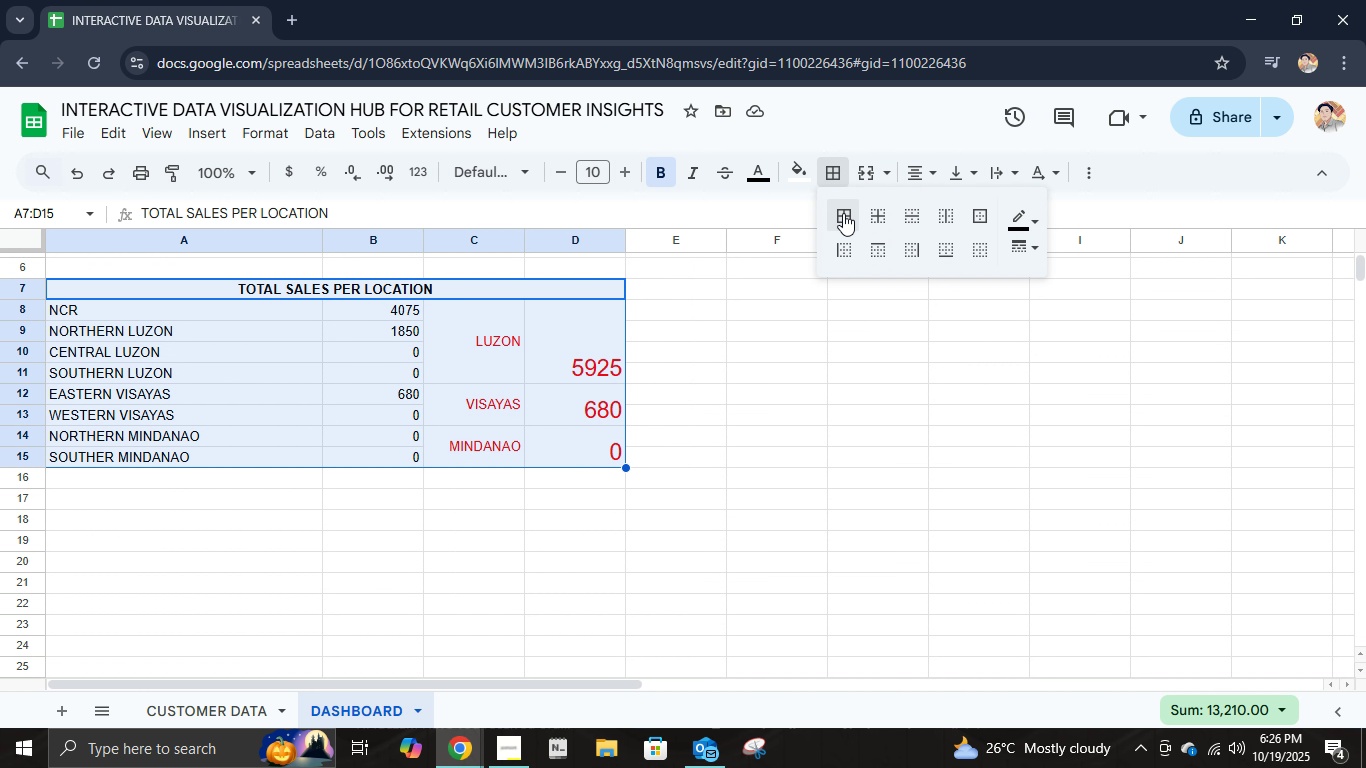 
left_click([843, 213])
 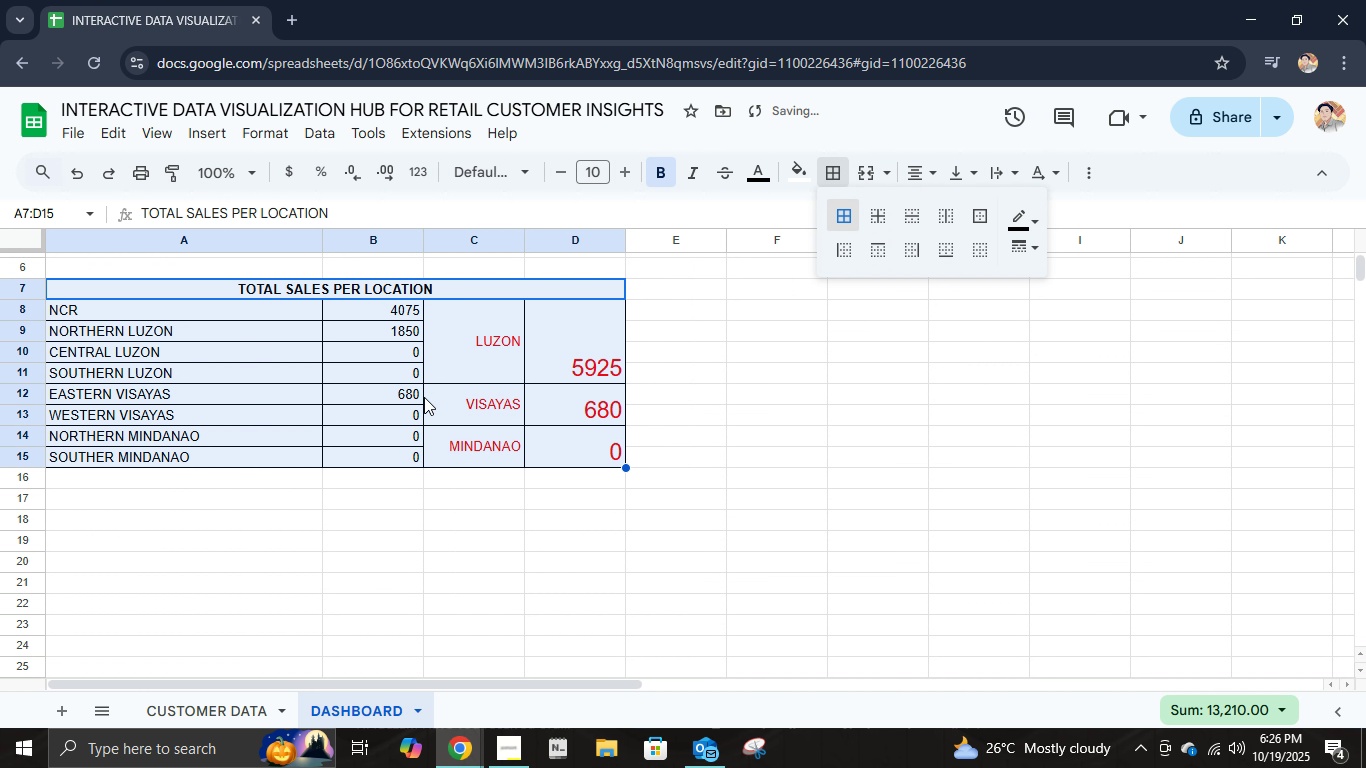 
scroll: coordinate [424, 401], scroll_direction: up, amount: 6.0
 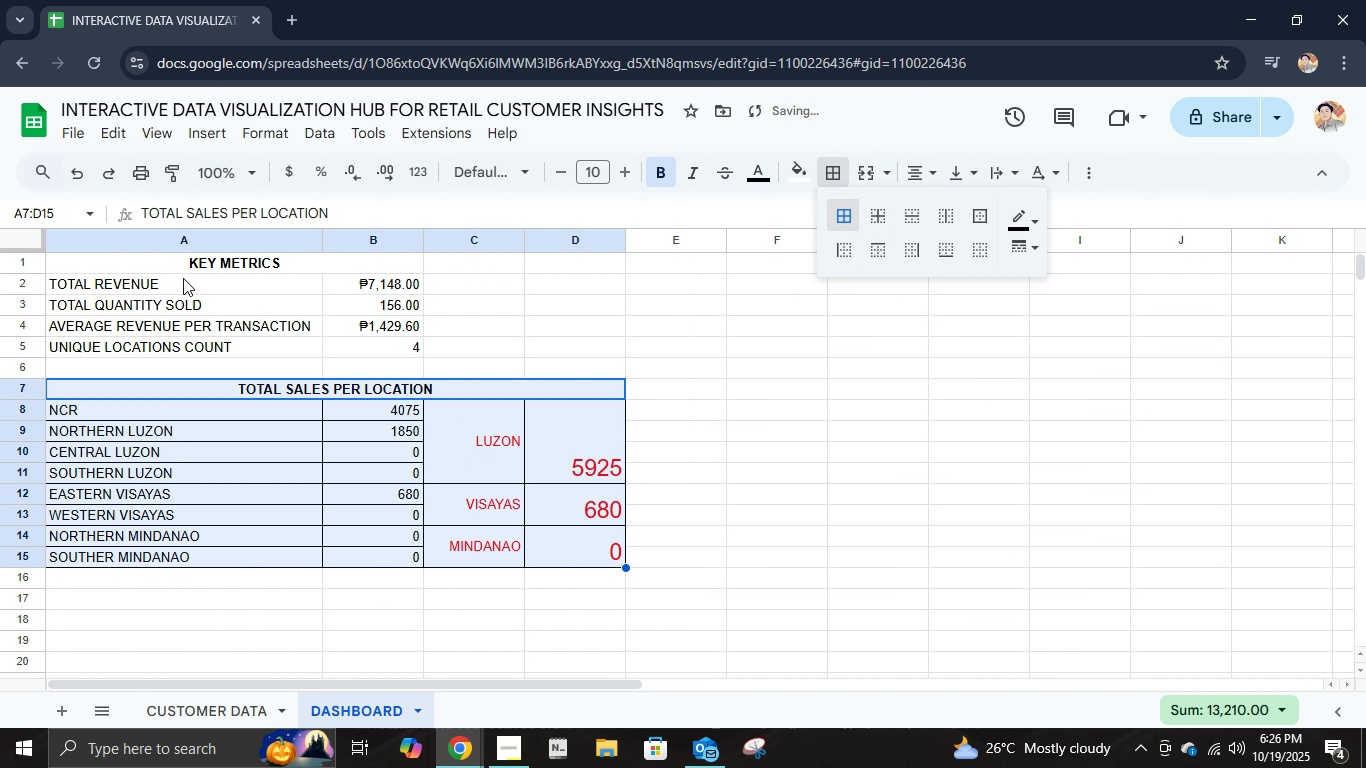 
left_click([185, 263])
 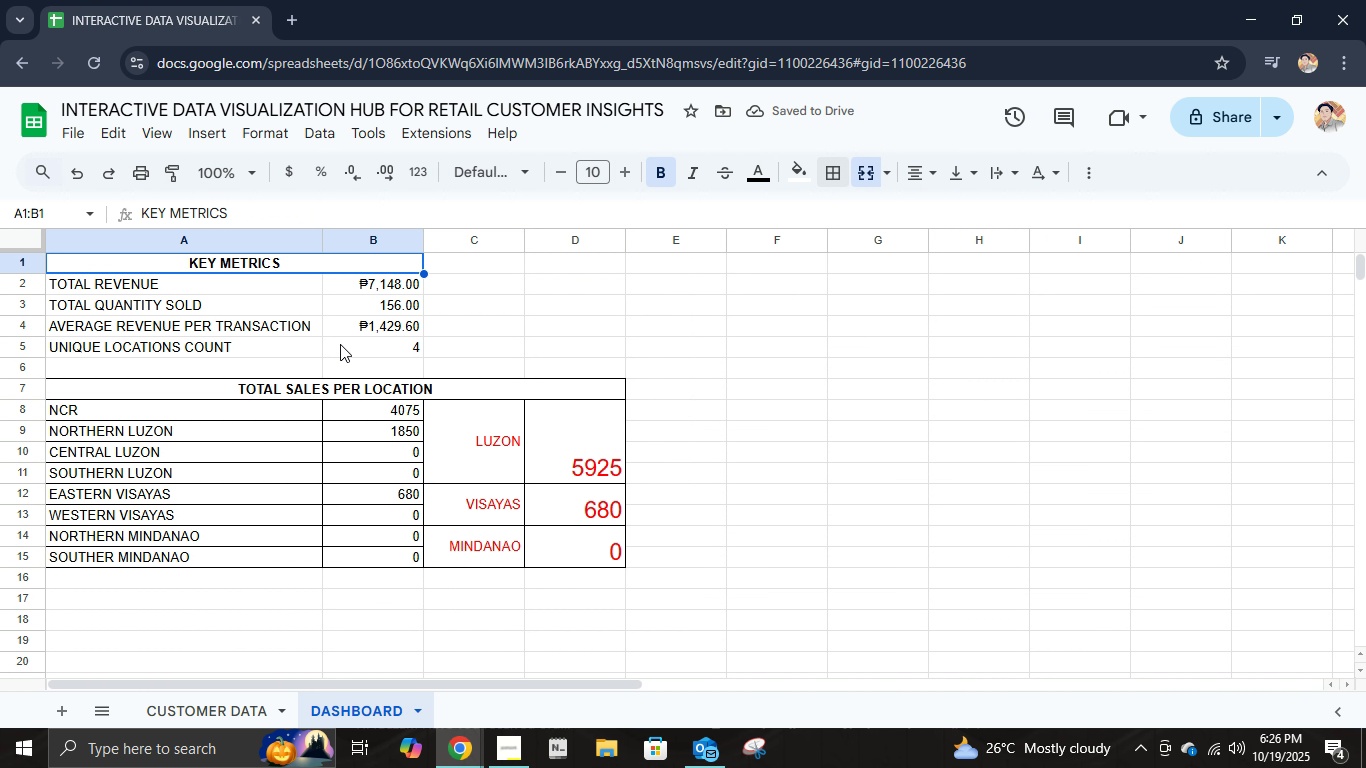 
hold_key(key=ShiftLeft, duration=0.45)
left_click([340, 344])
 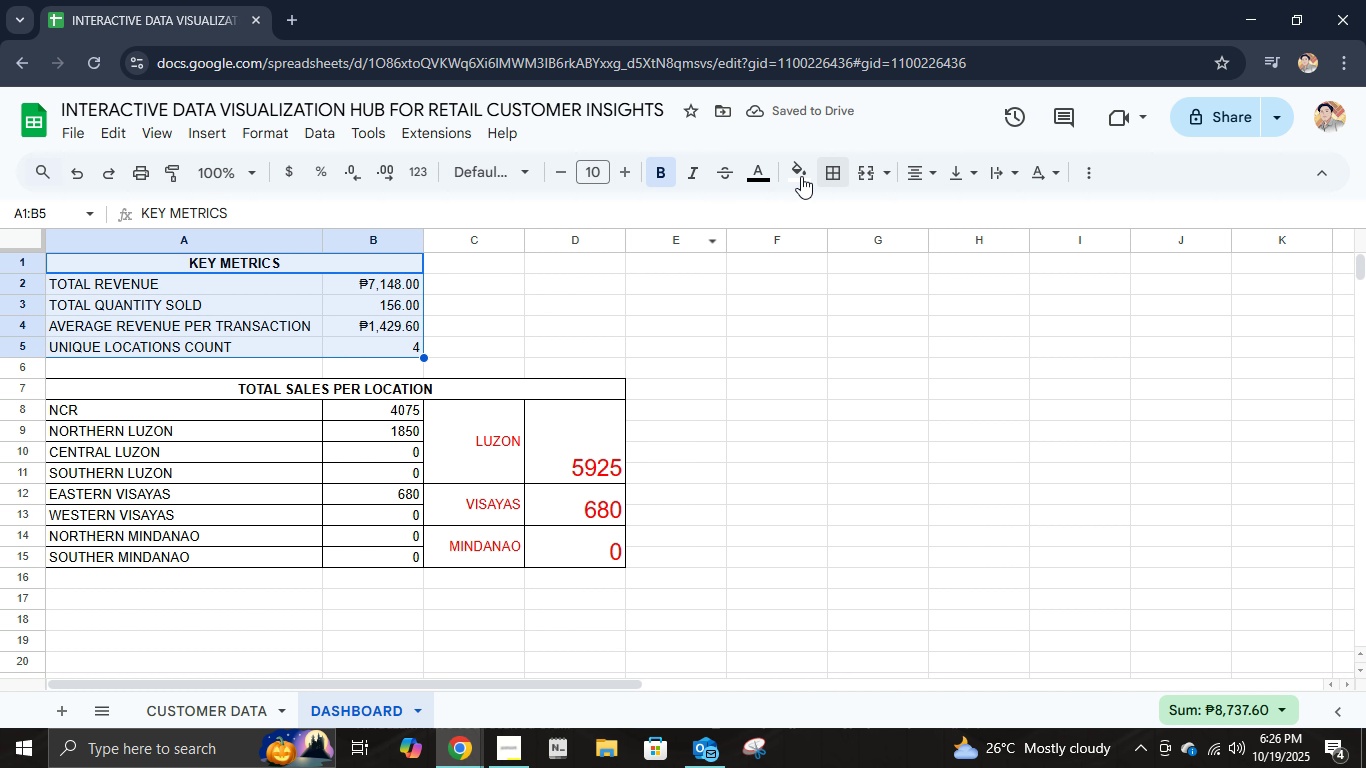 
left_click([844, 166])
 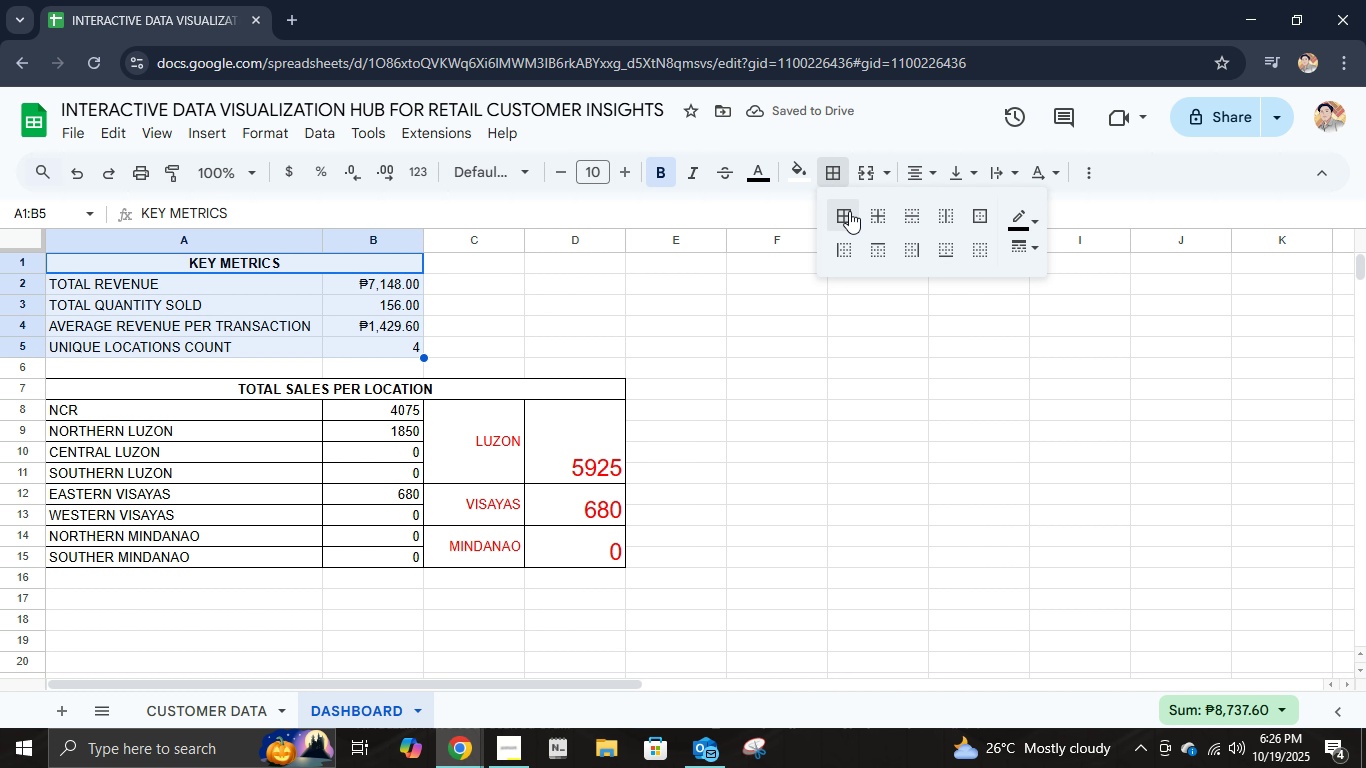 
left_click([849, 211])
 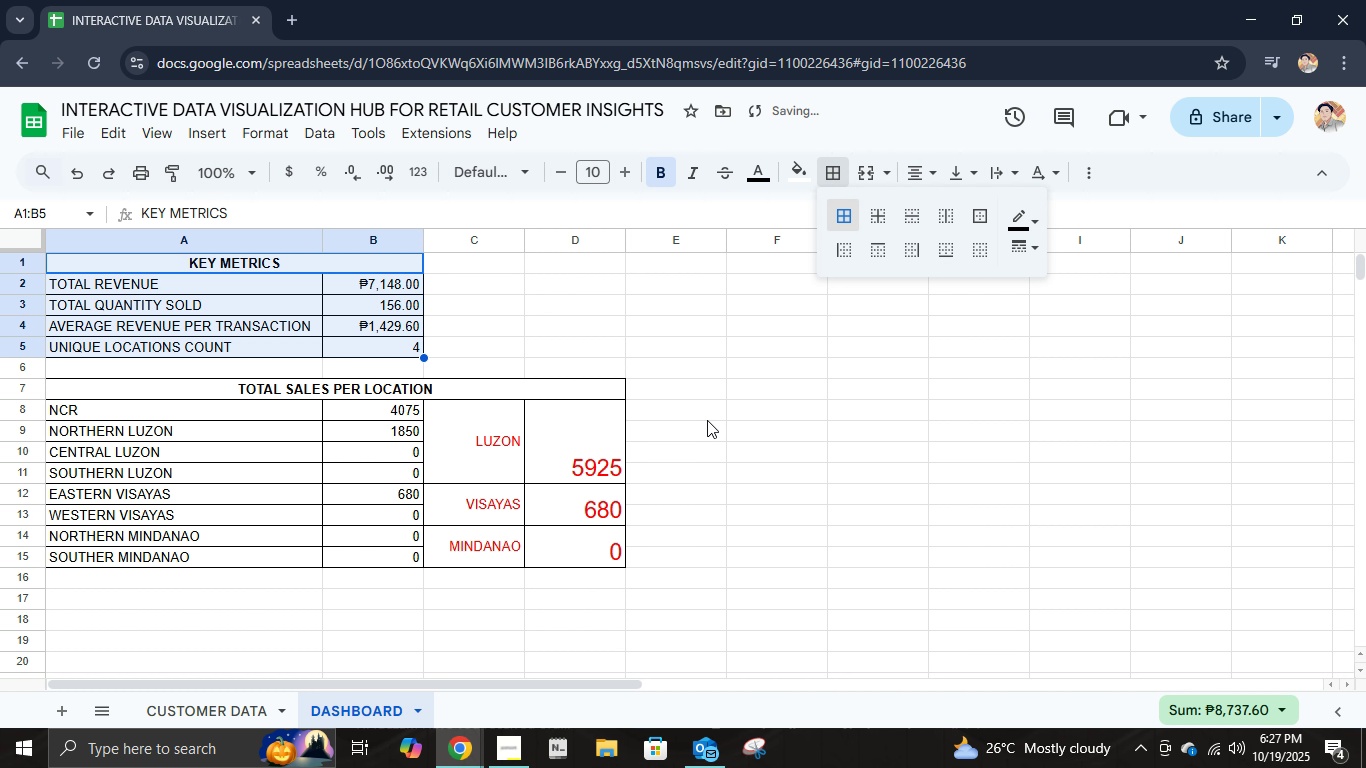 
left_click([707, 420])
 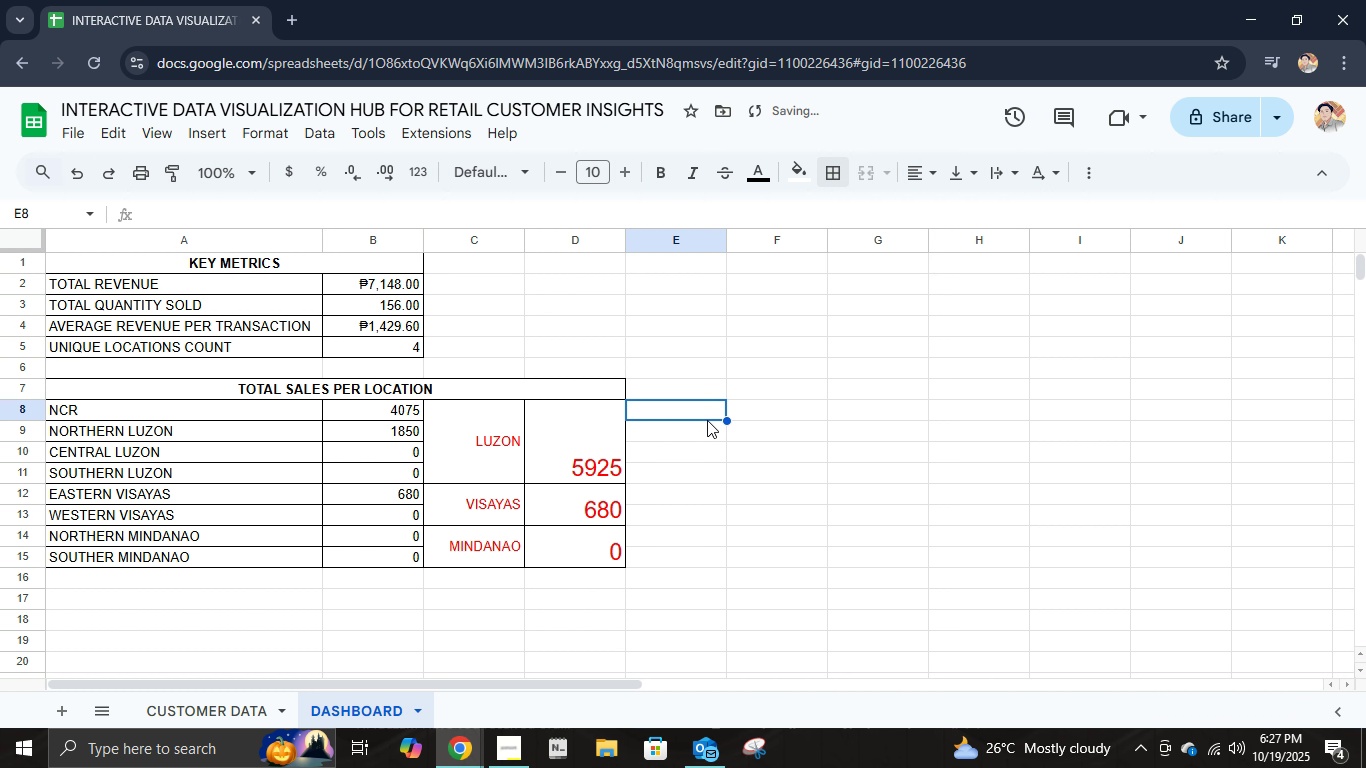 
scroll: coordinate [707, 421], scroll_direction: down, amount: 2.0
 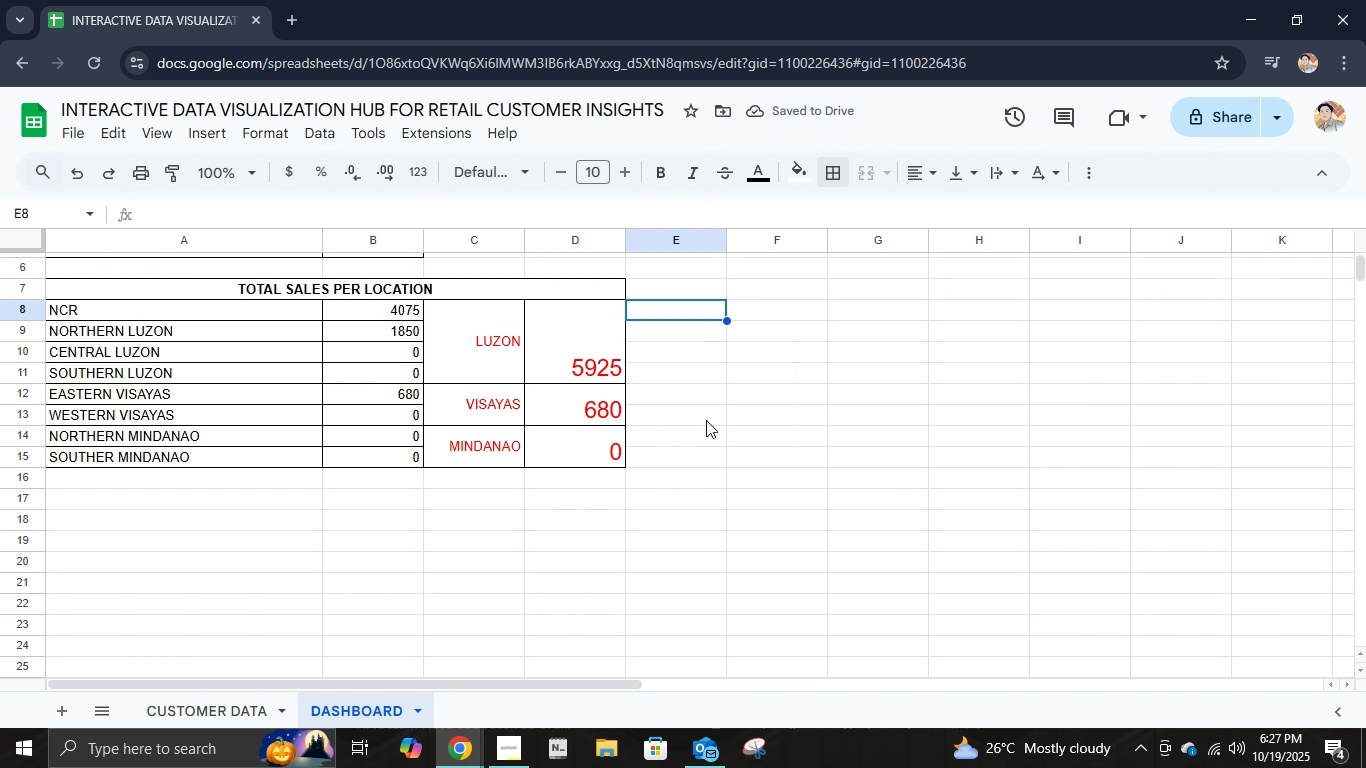 
scroll: coordinate [706, 420], scroll_direction: up, amount: 1.0
 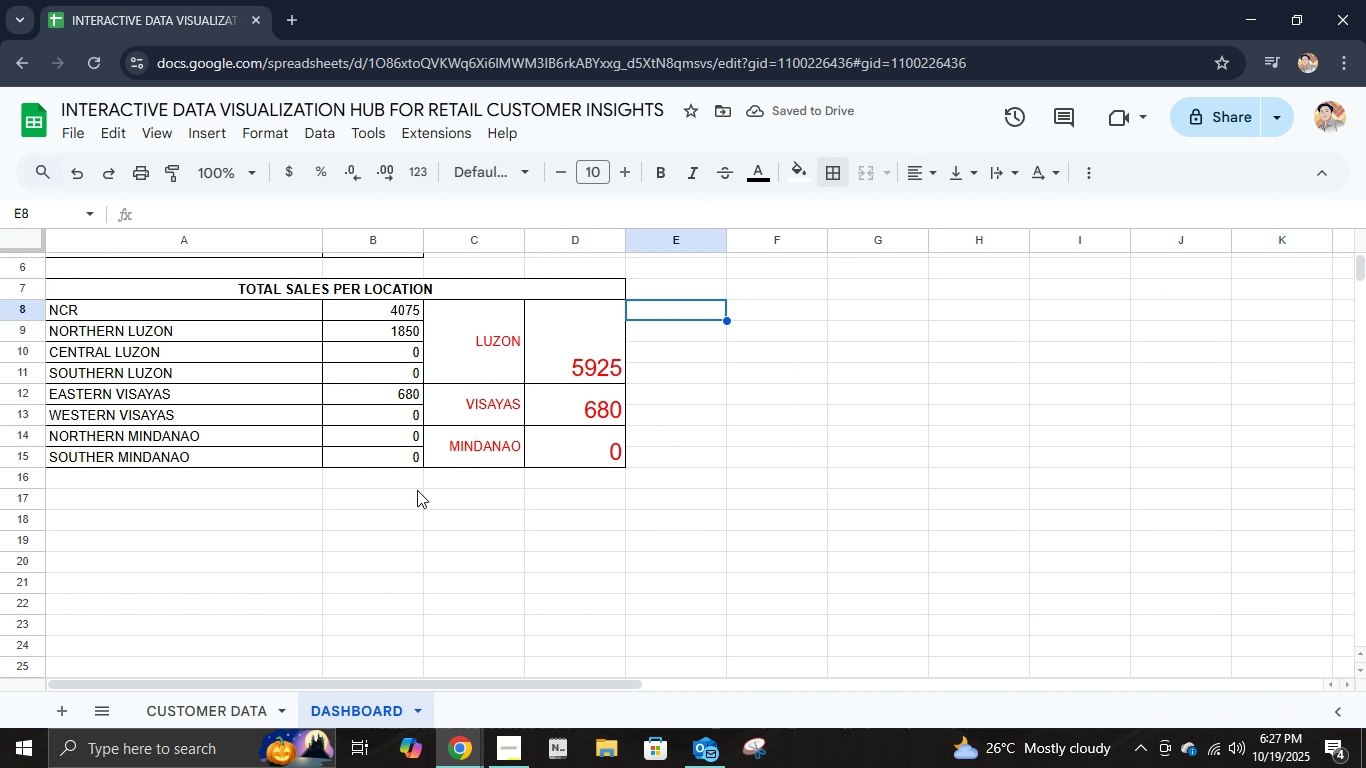 
left_click([287, 492])
 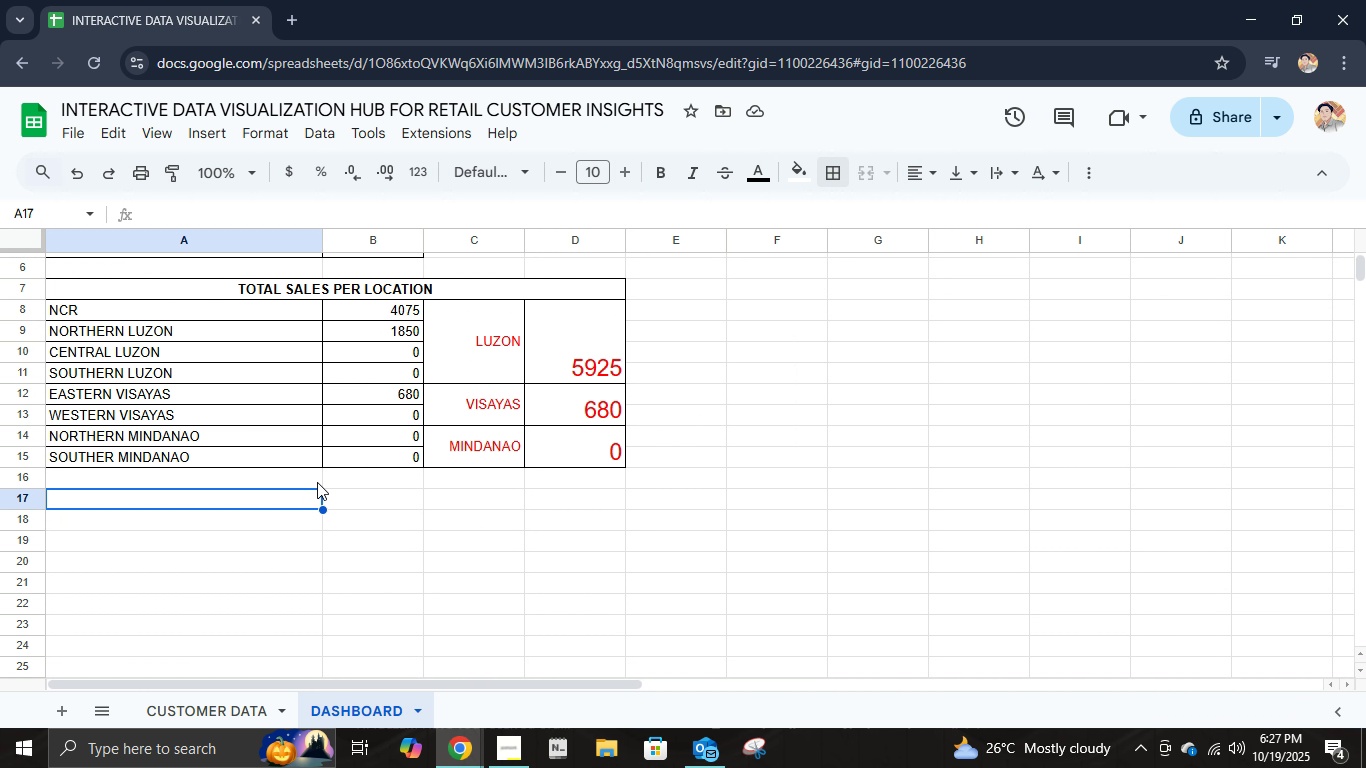 
type(TOTAL SALES O)
key(Backspace)
type(PER CATEGORIES)
 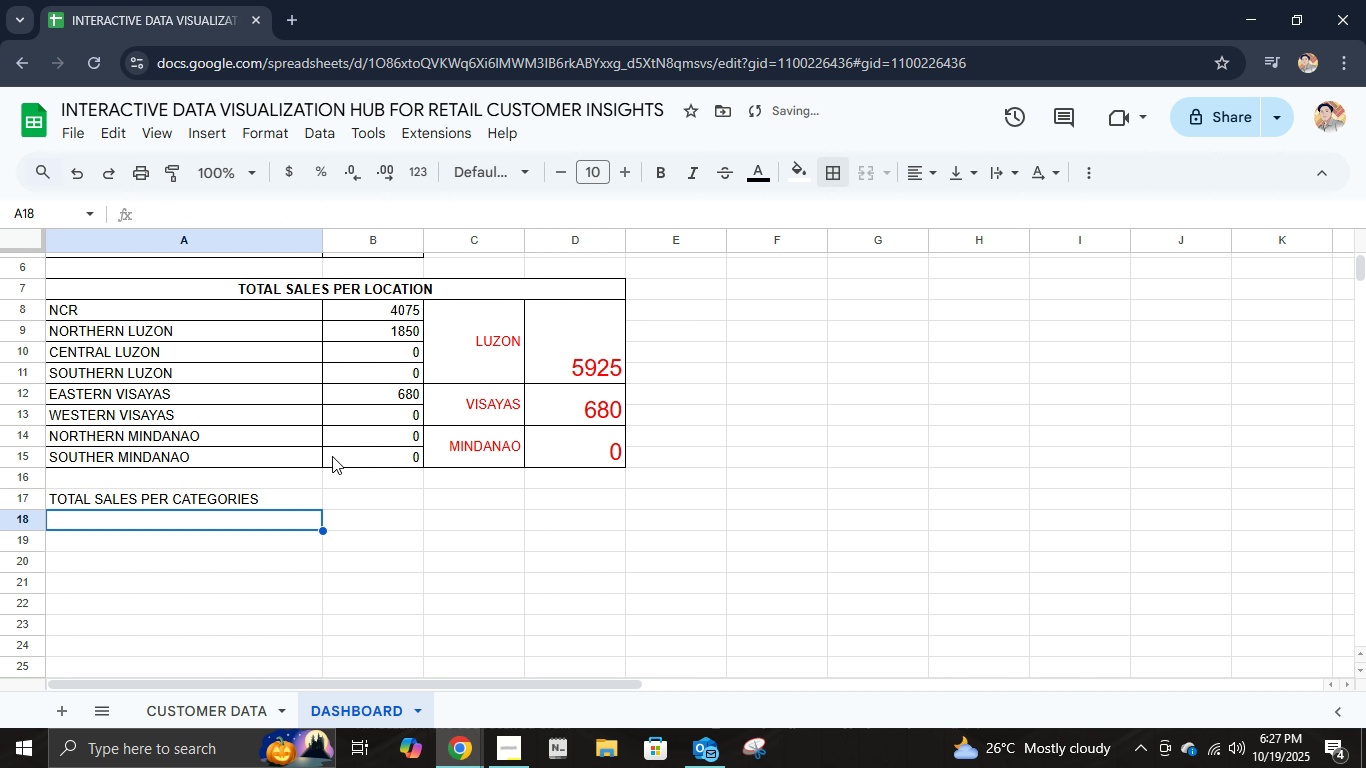 
key(Enter)
 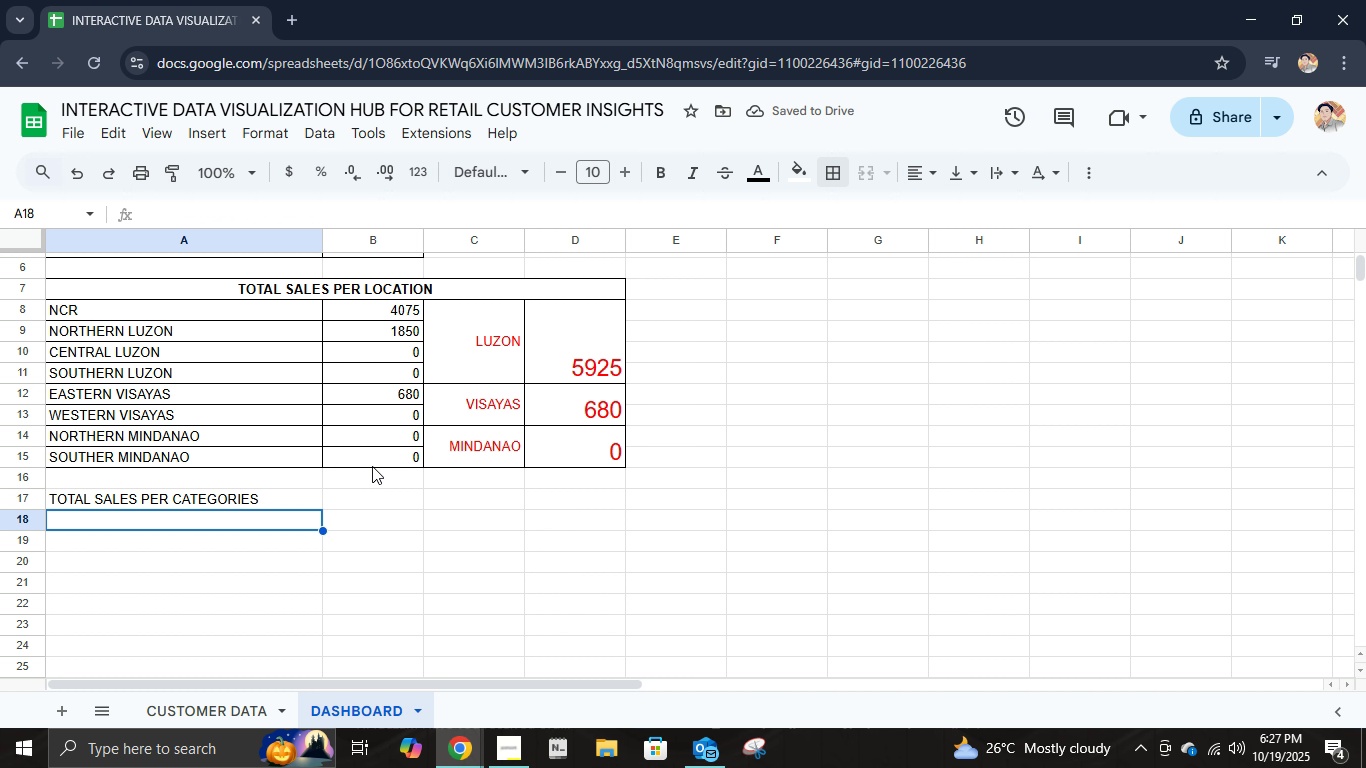 
left_click([300, 501])
 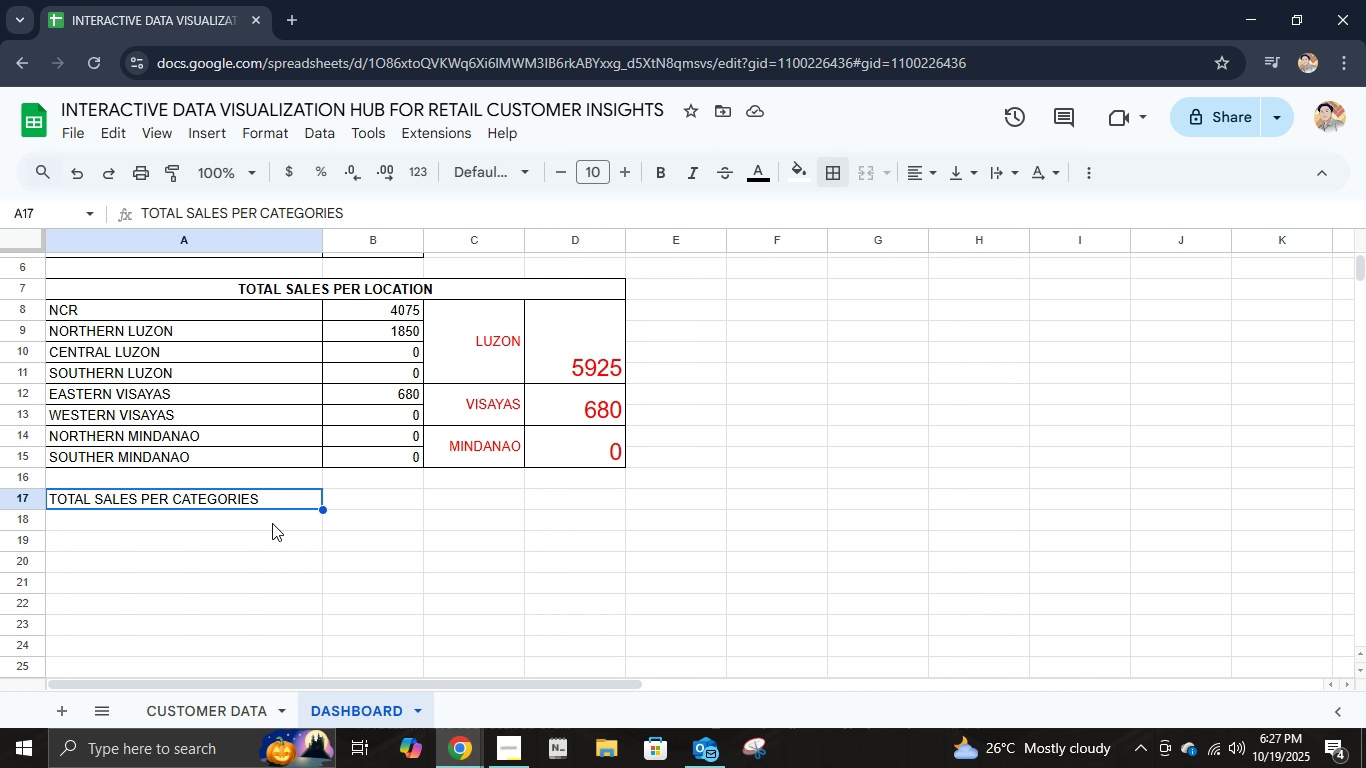 
left_click([272, 523])
 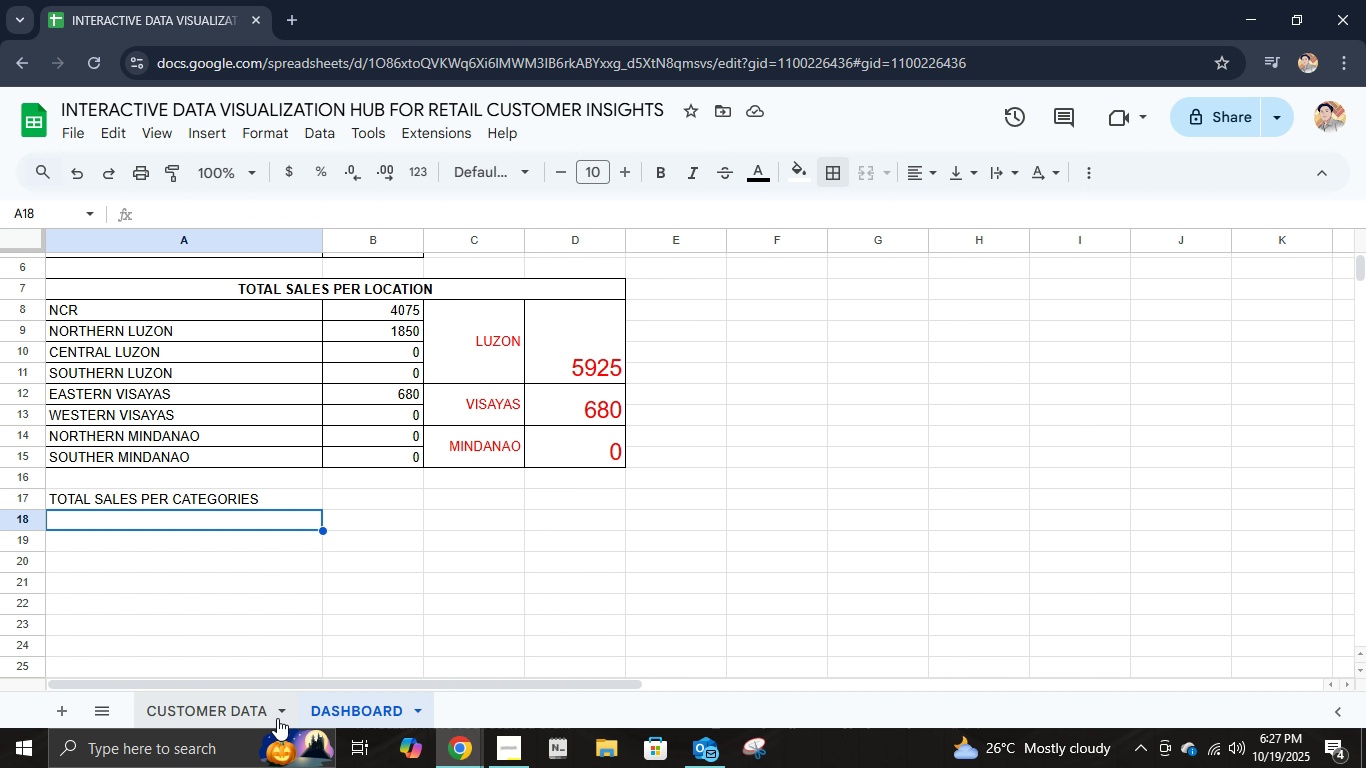 
left_click([273, 716])
 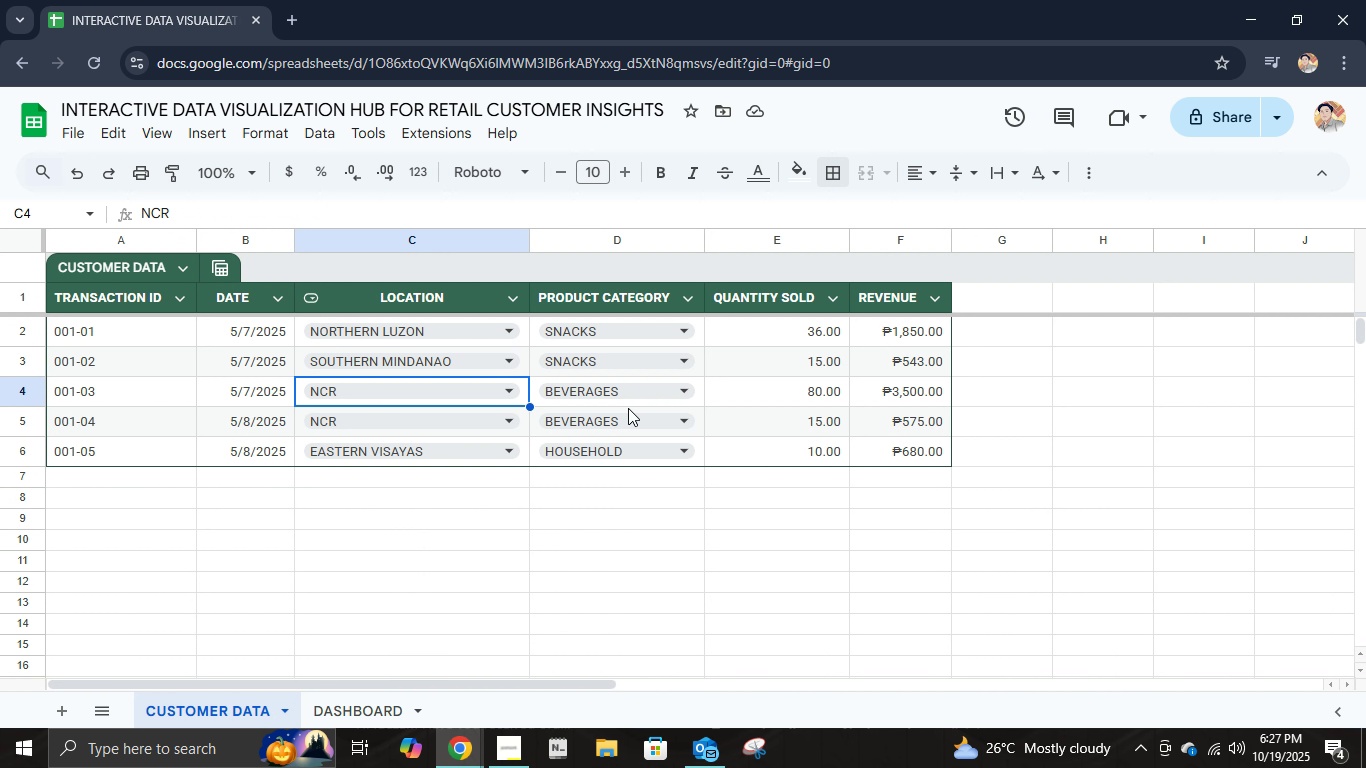 
left_click([636, 331])
 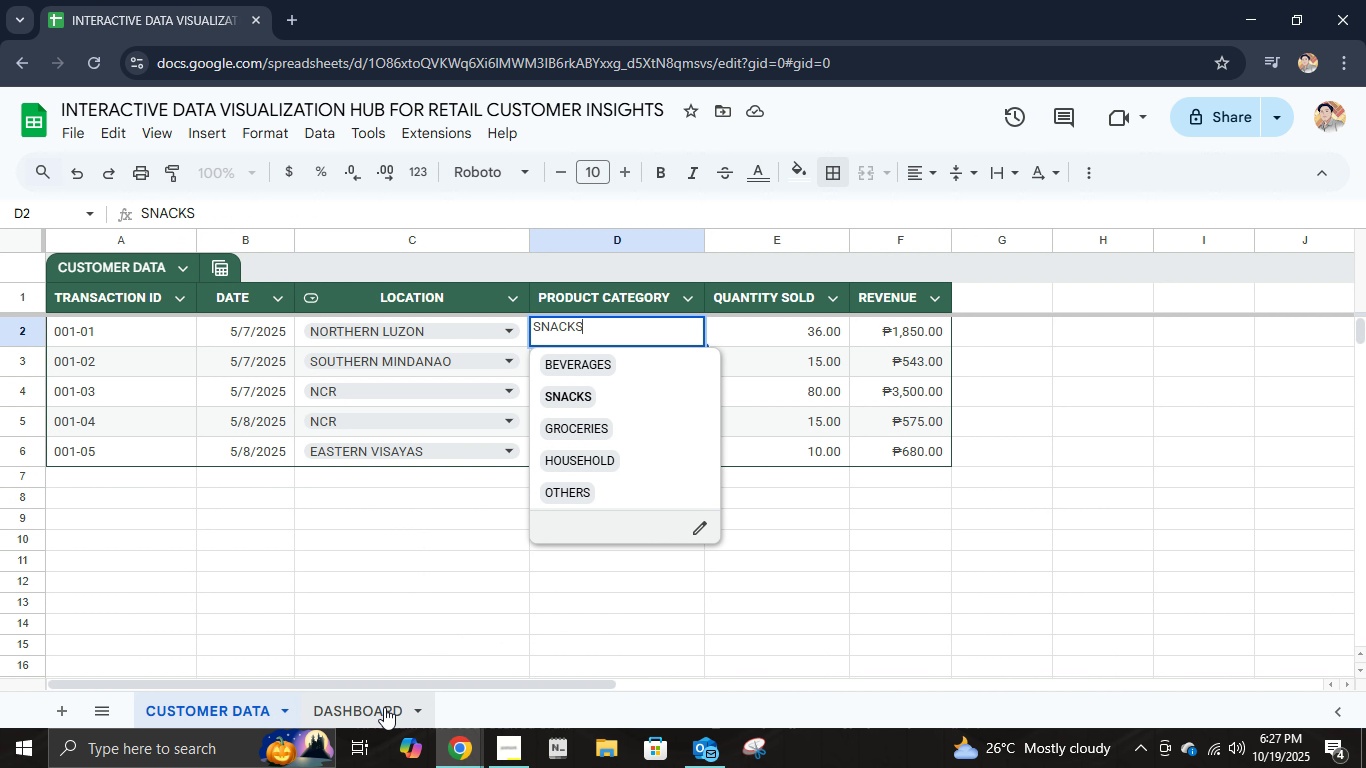 
left_click([384, 707])
 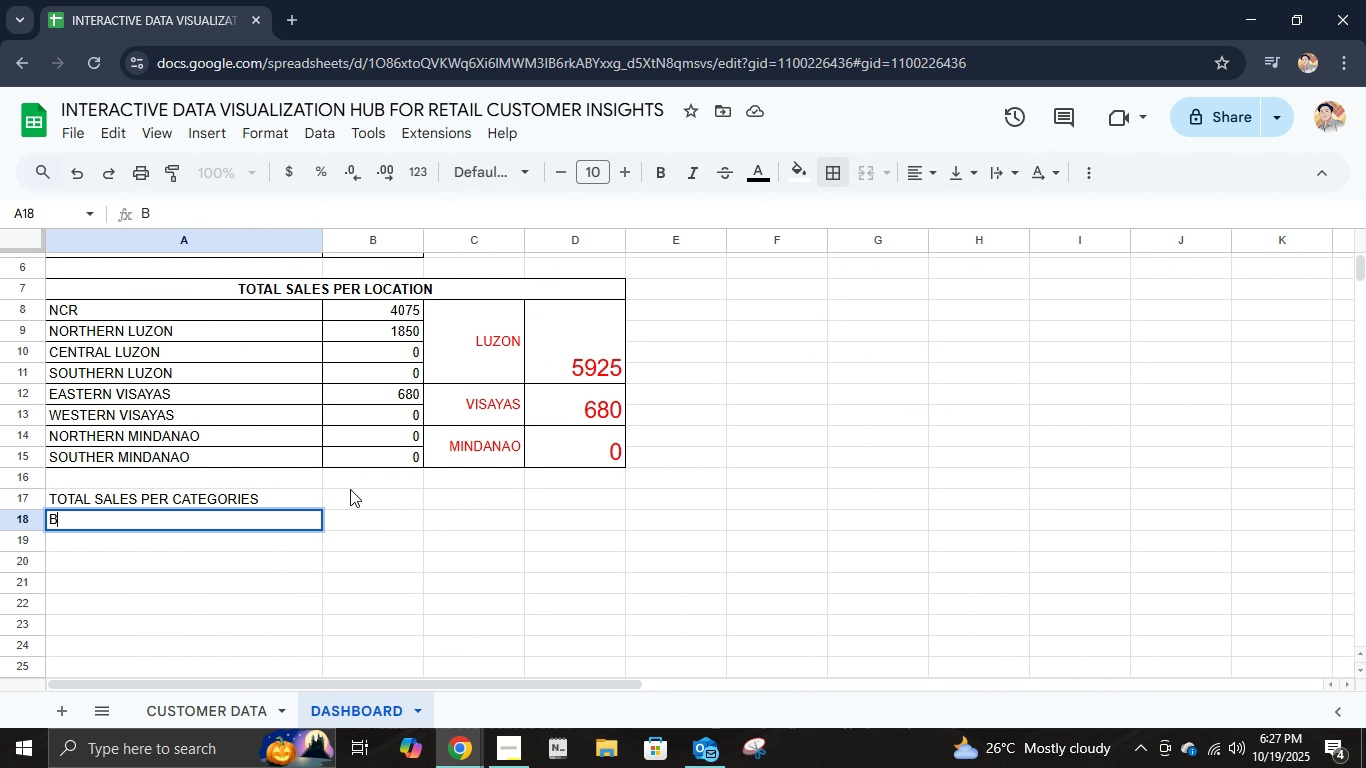 
type(BEVERAGES)
 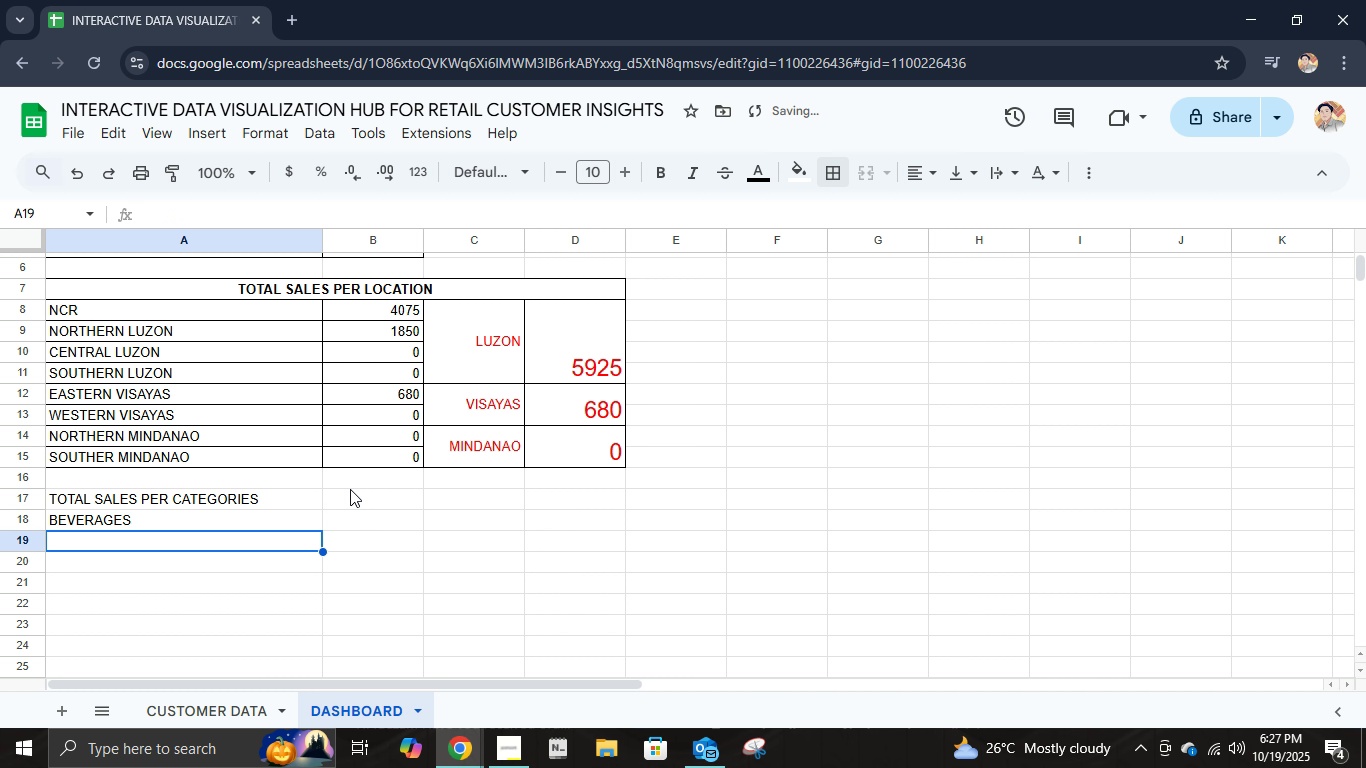 
key(Enter)
 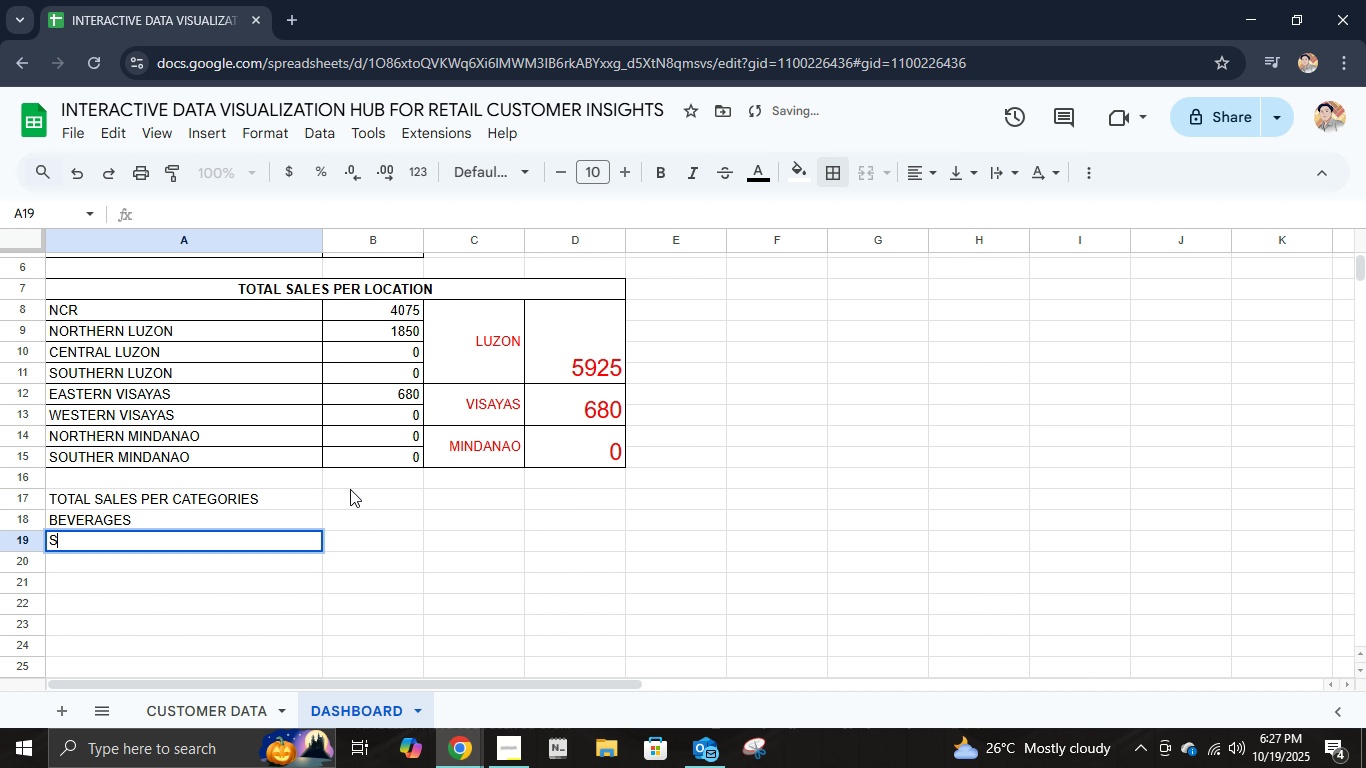 
type(SNAV)
key(Backspace)
type(CKS)
 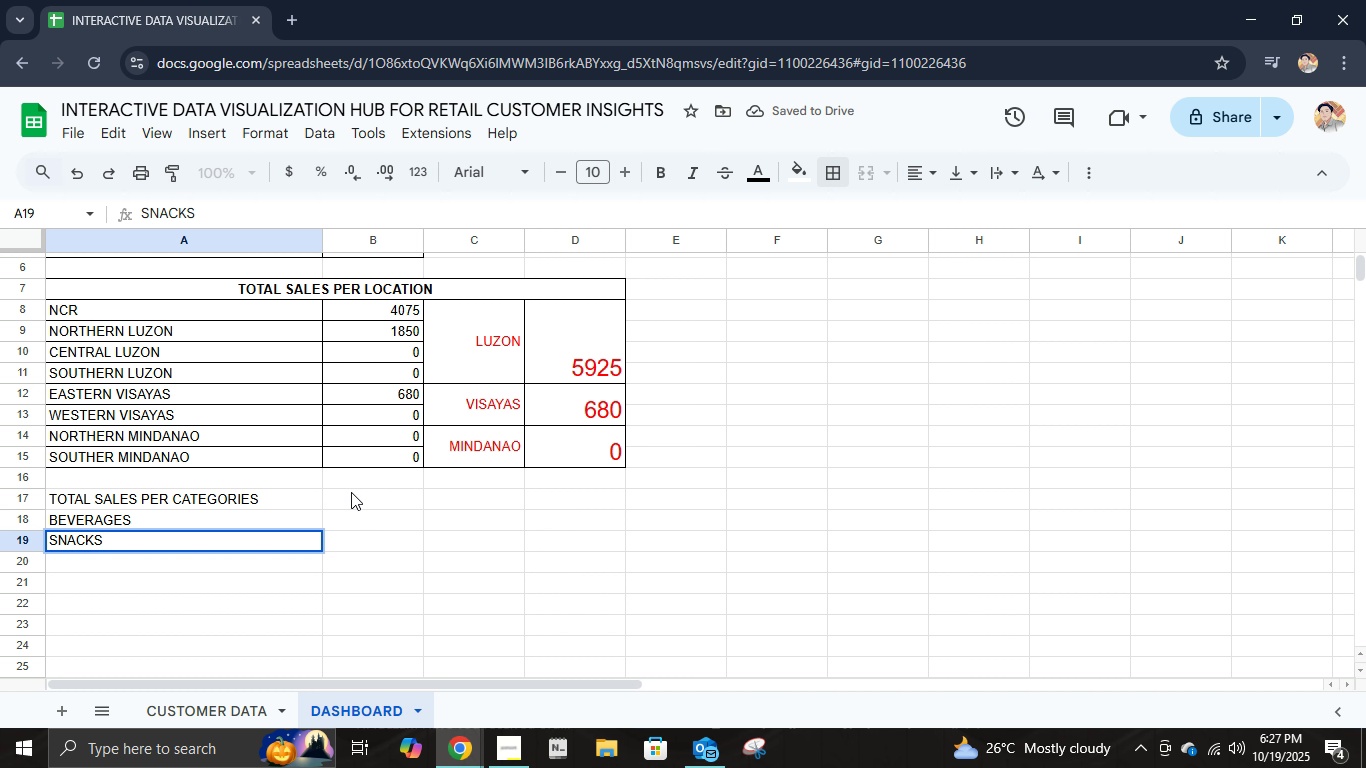 
key(Enter)
 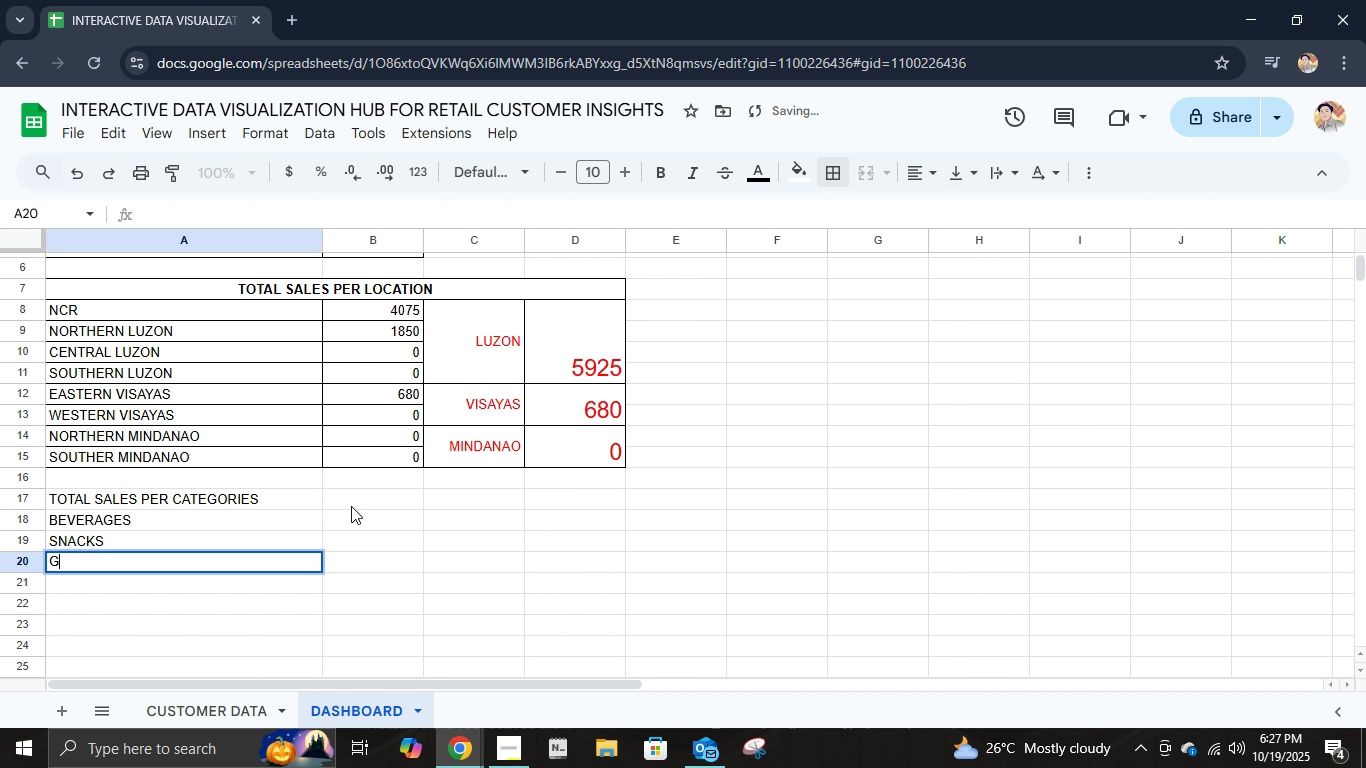 
type(GROCERIES)
 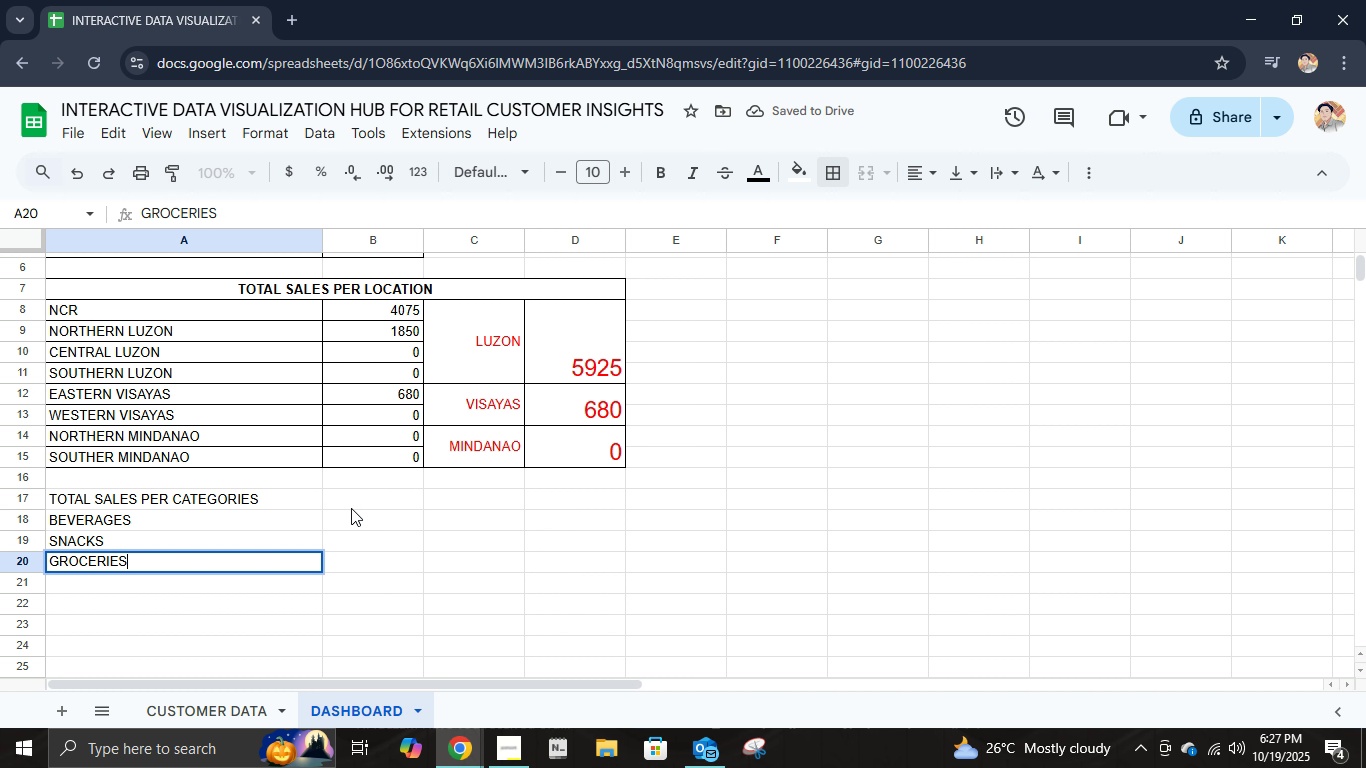 
key(Enter)
 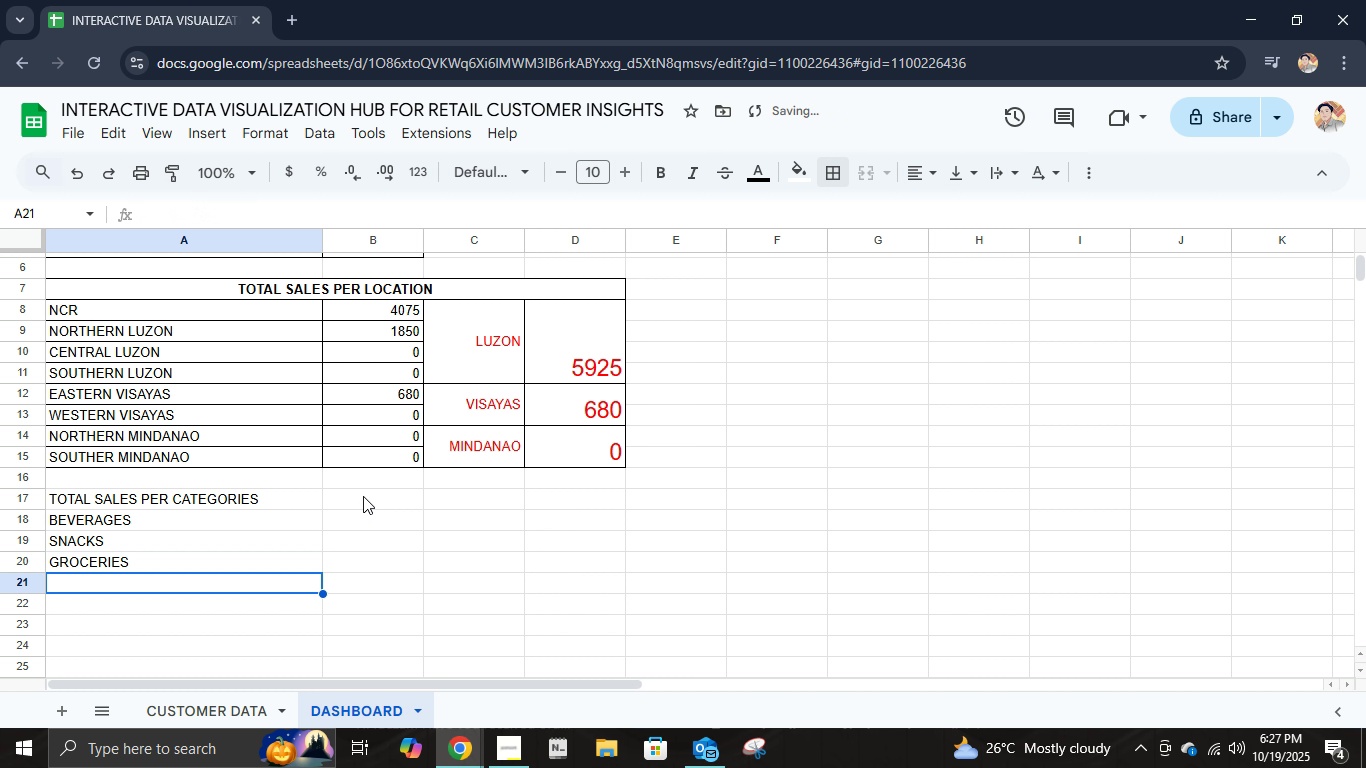 
scroll: coordinate [363, 495], scroll_direction: down, amount: 2.0
 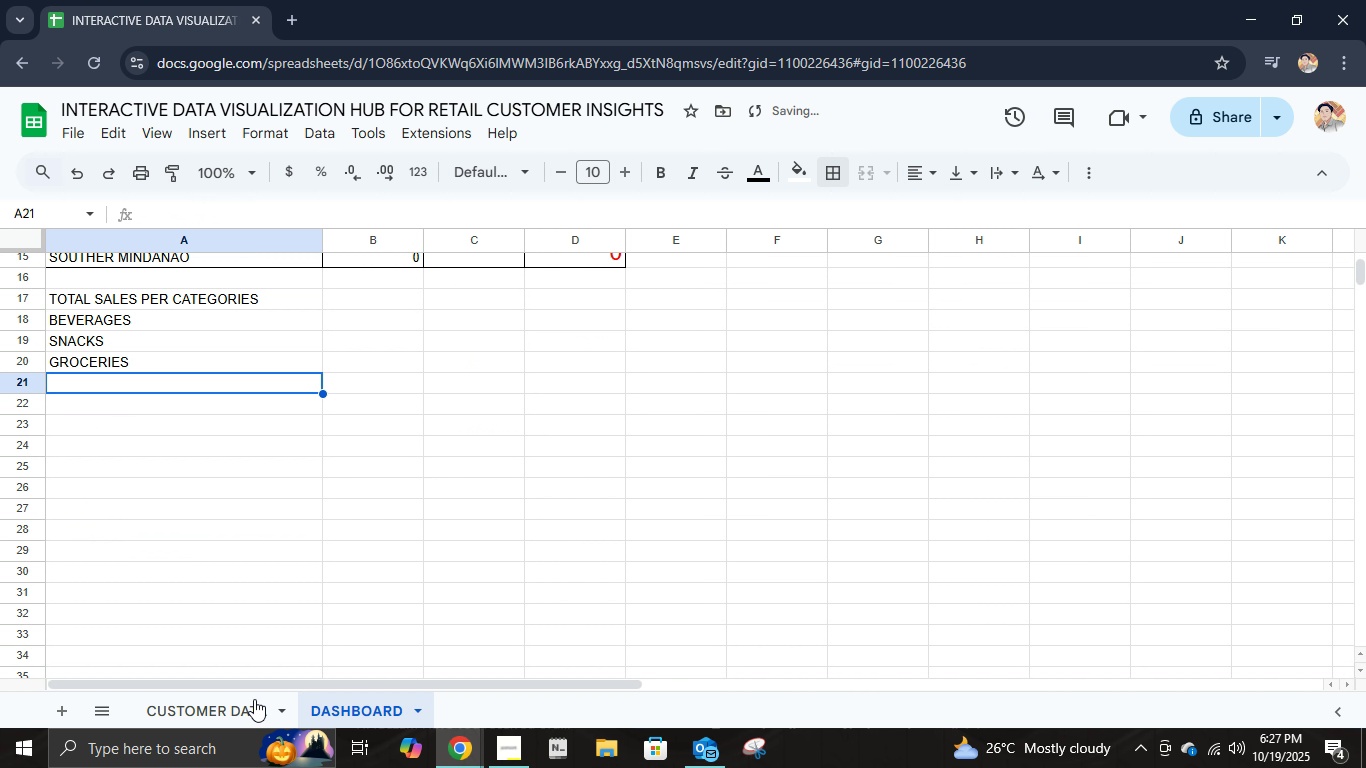 
left_click([248, 712])
 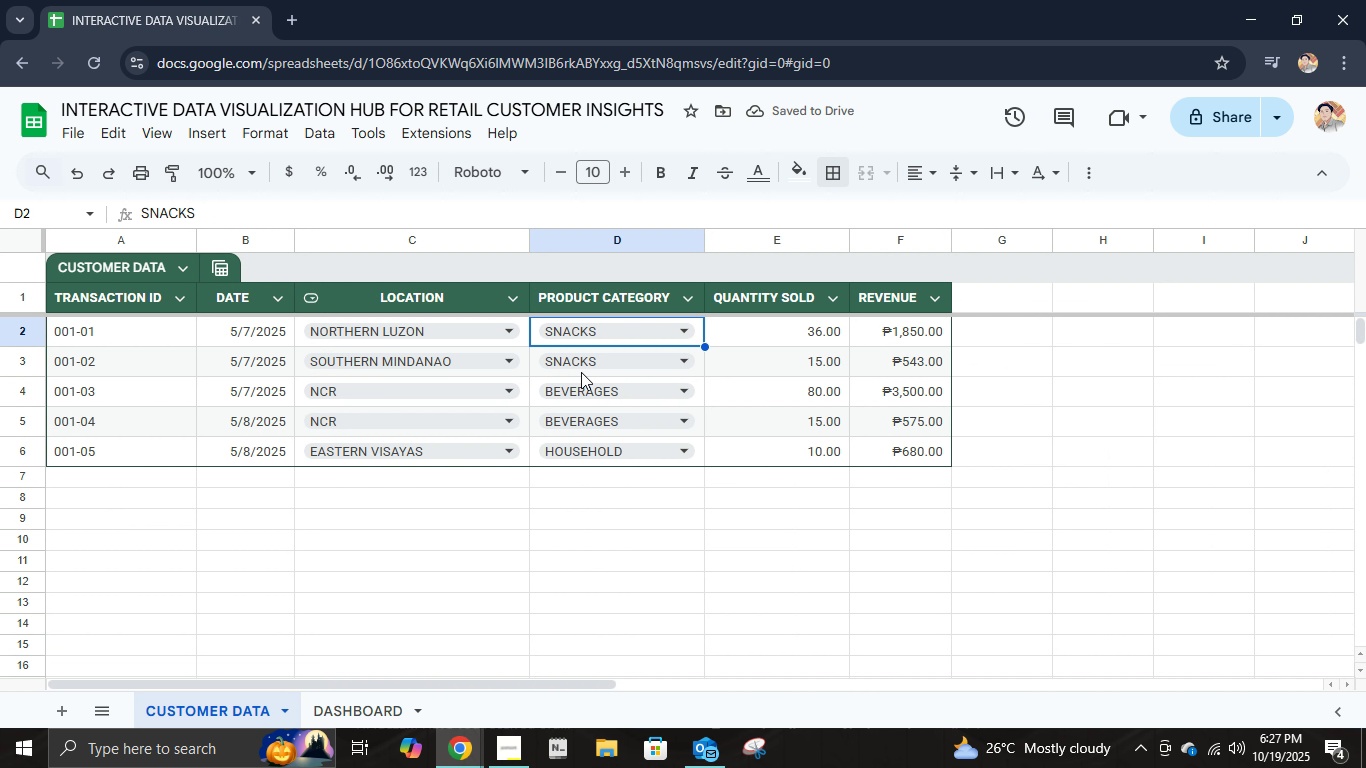 
left_click([584, 370])
 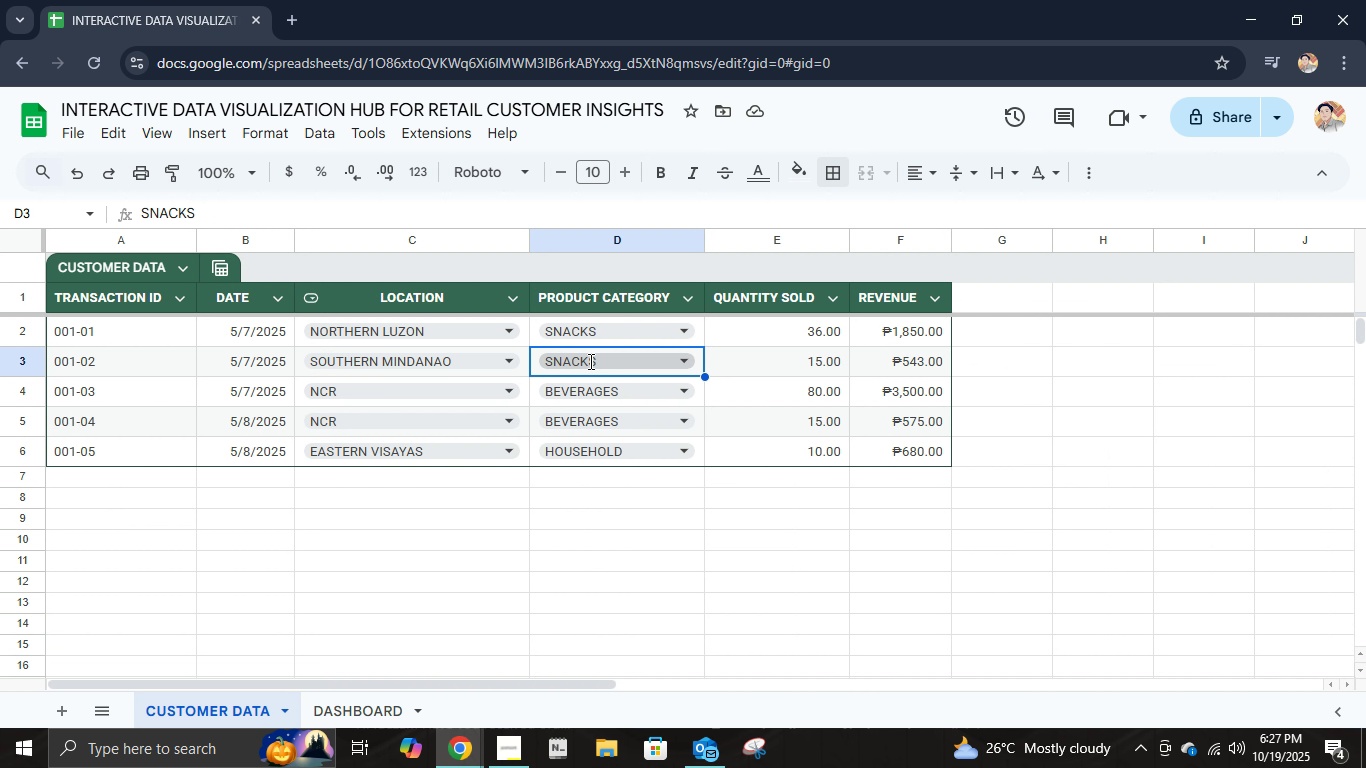 
left_click([589, 361])
 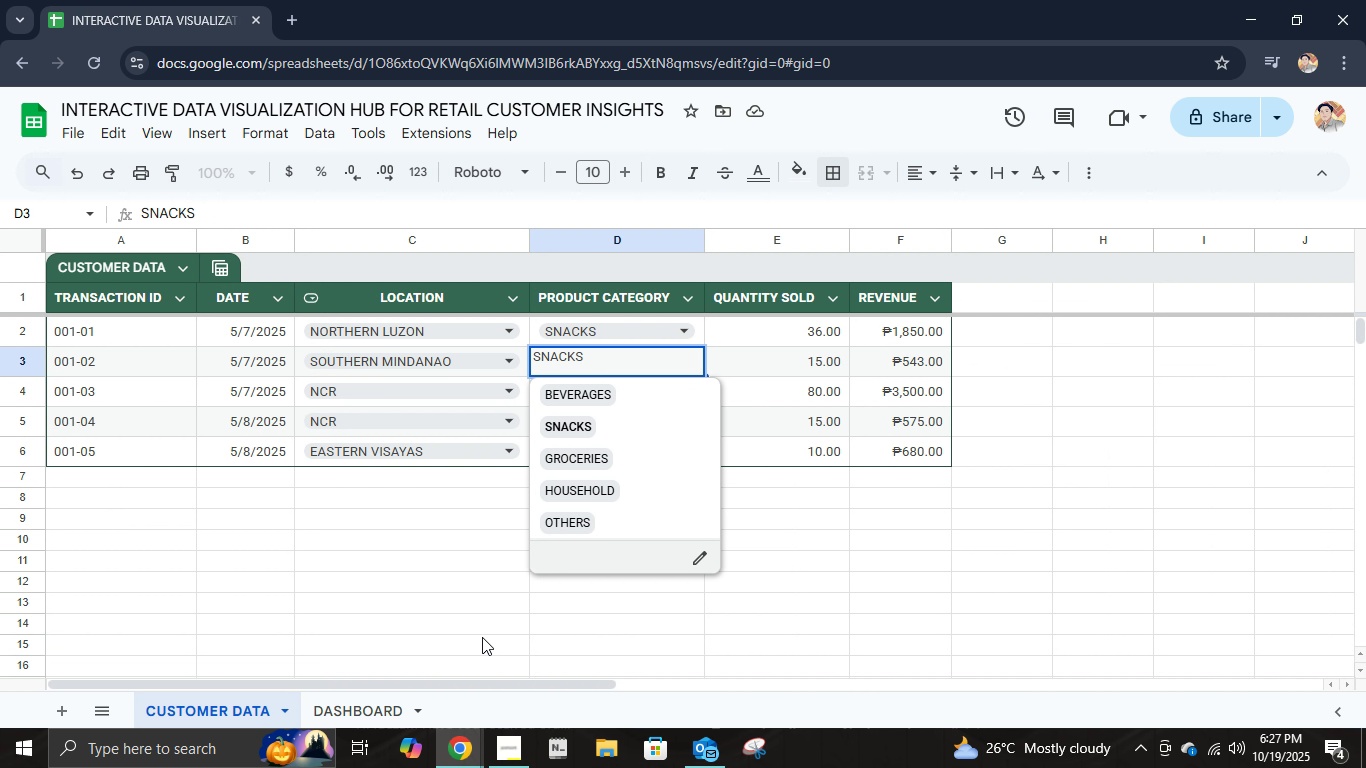 
left_click([368, 713])
 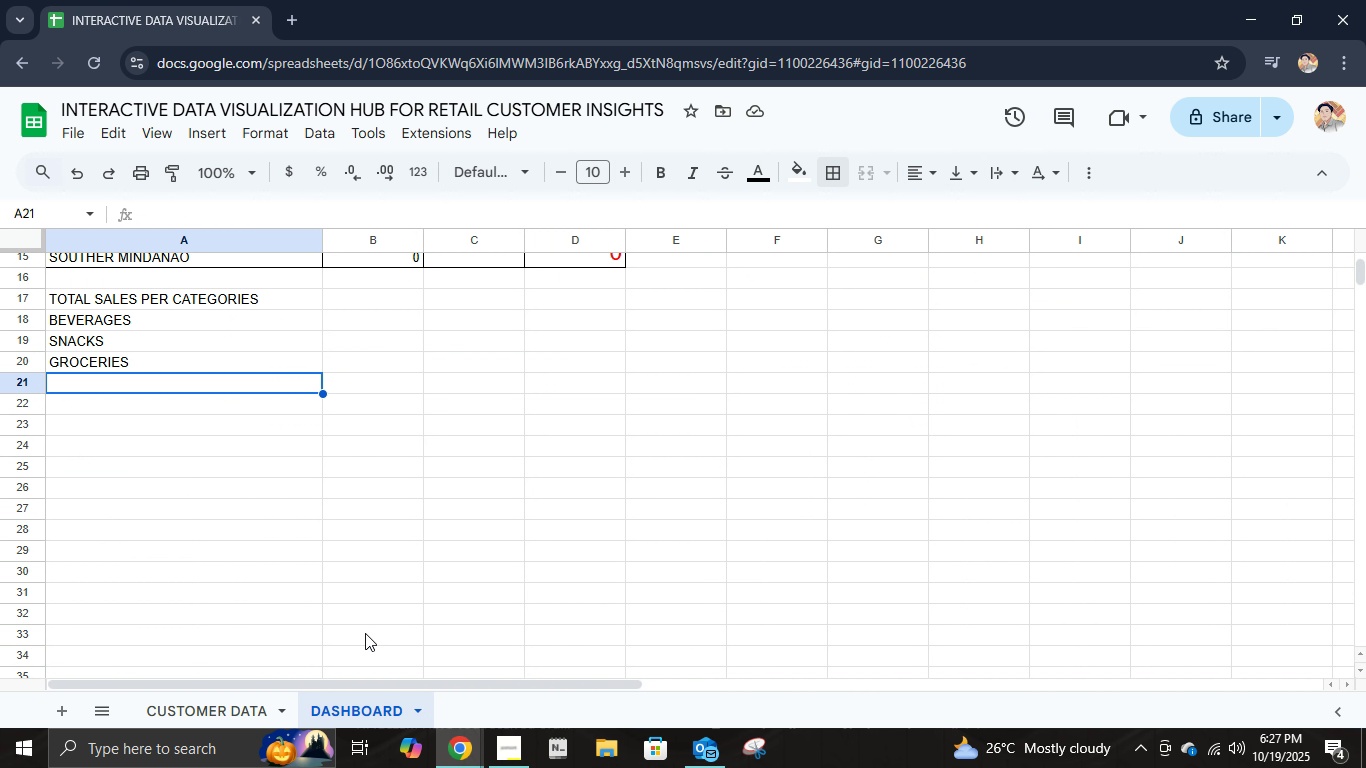 
type(HOUSEHOLD)
 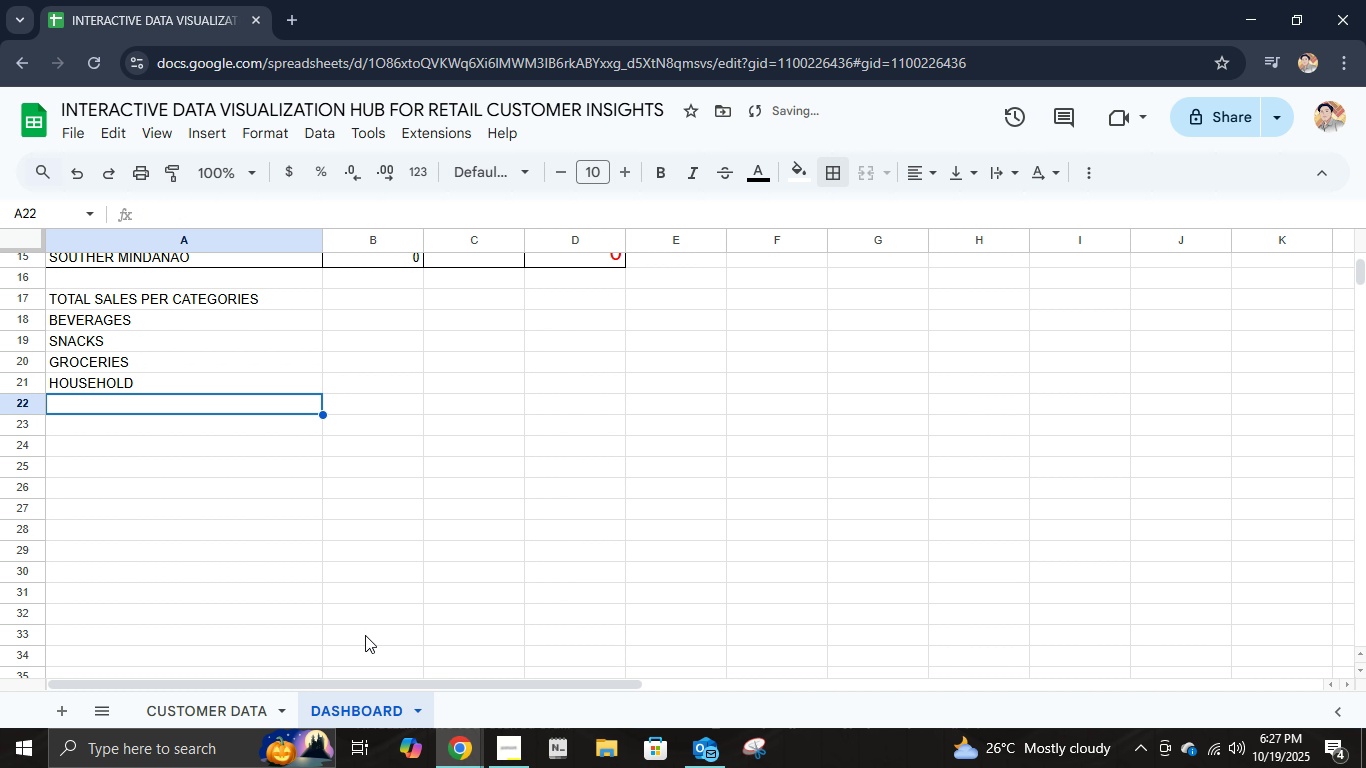 
key(Enter)
 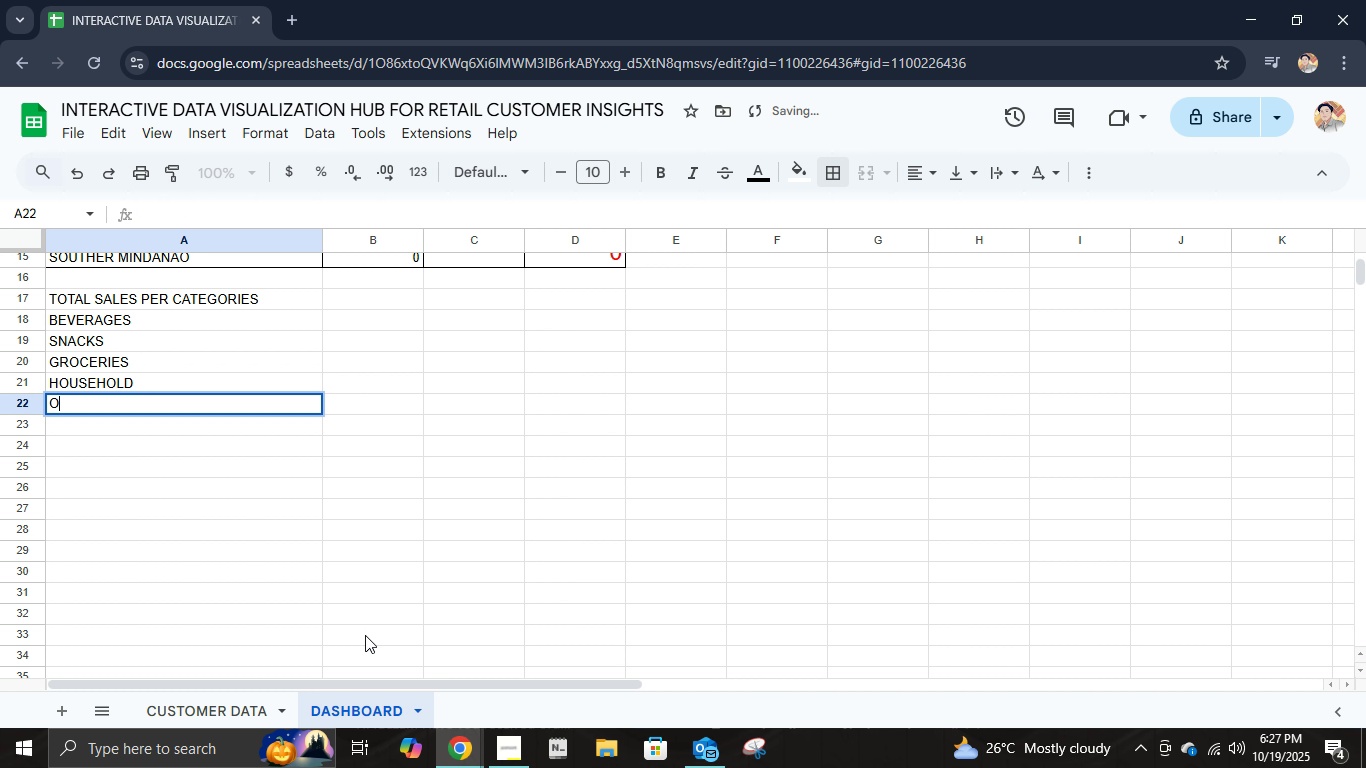 
type(OTHERS)
 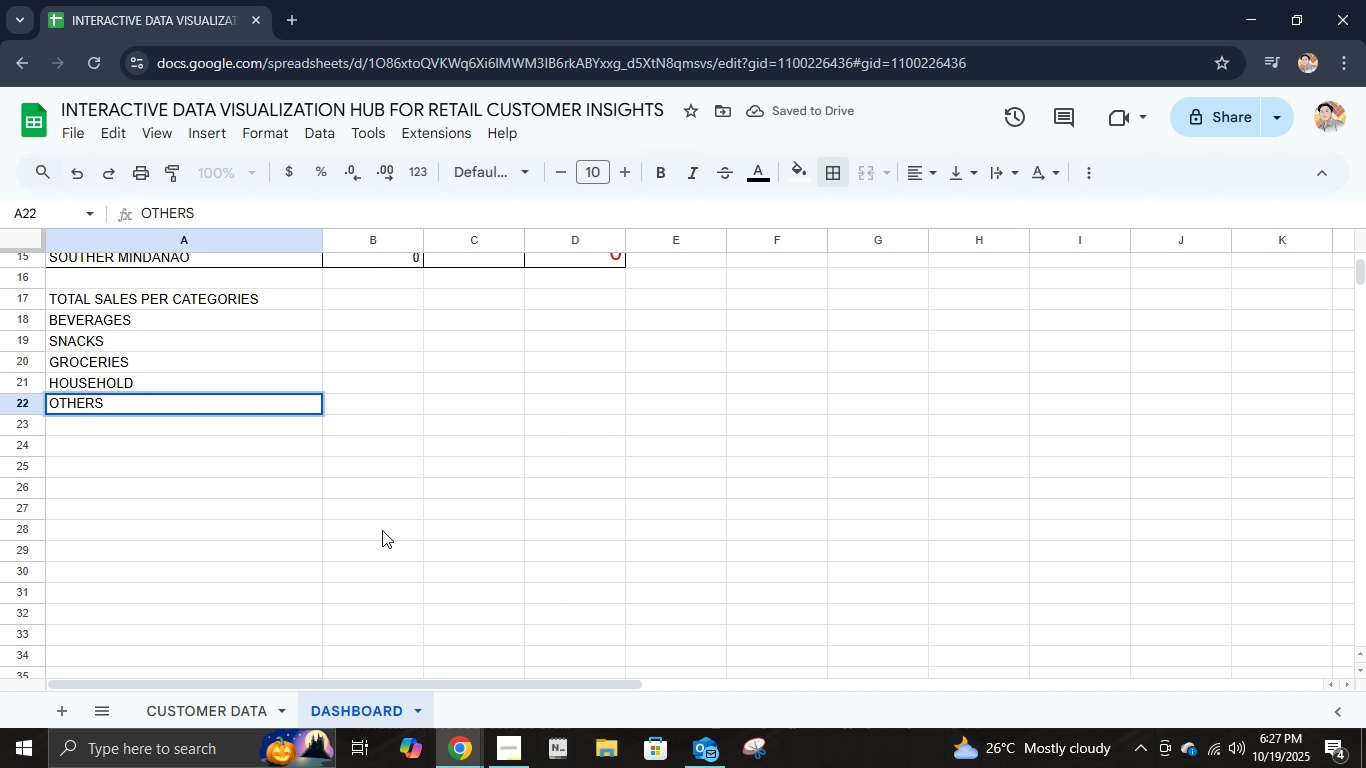 
key(Enter)
 